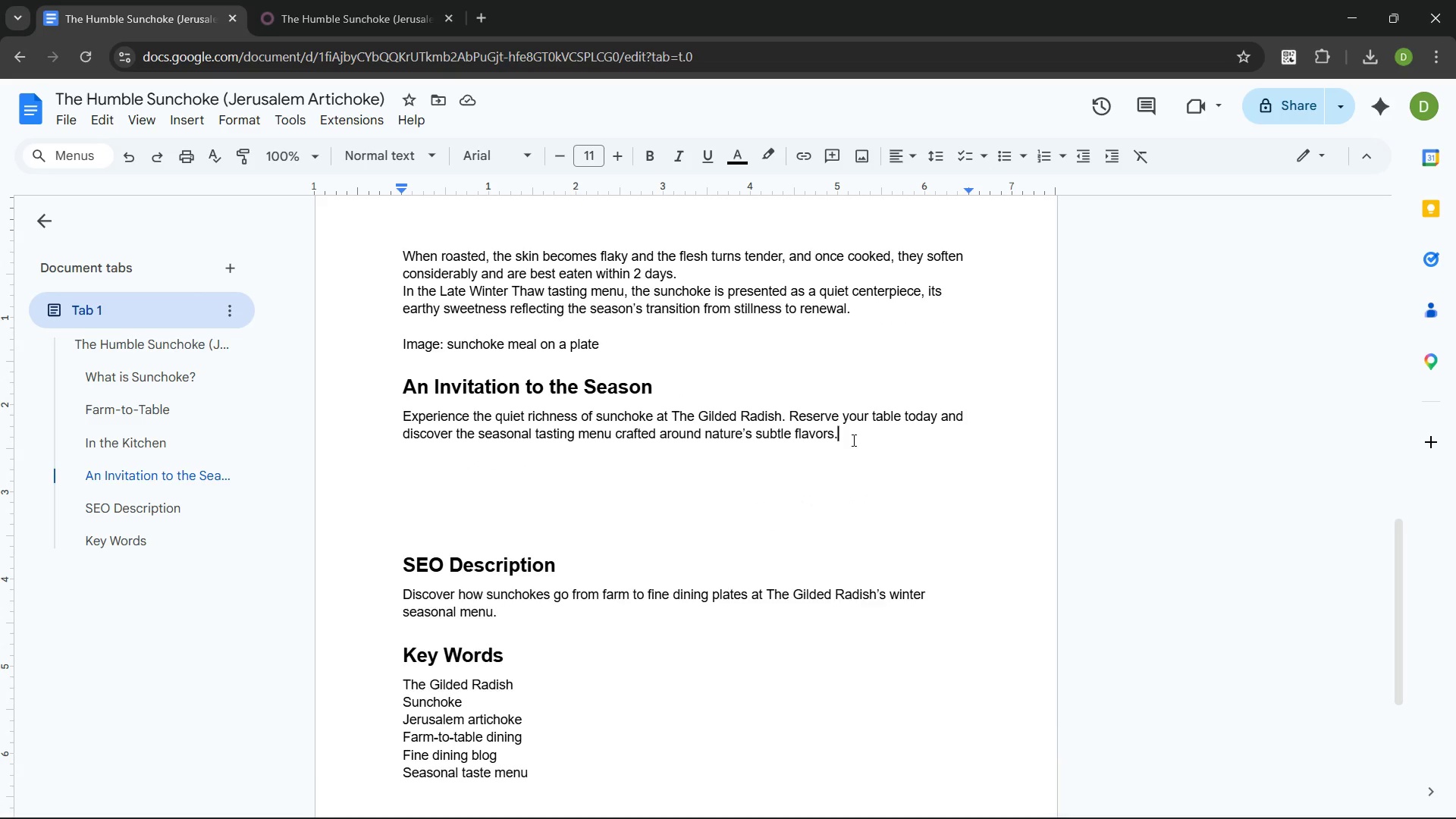 
key(Enter)
 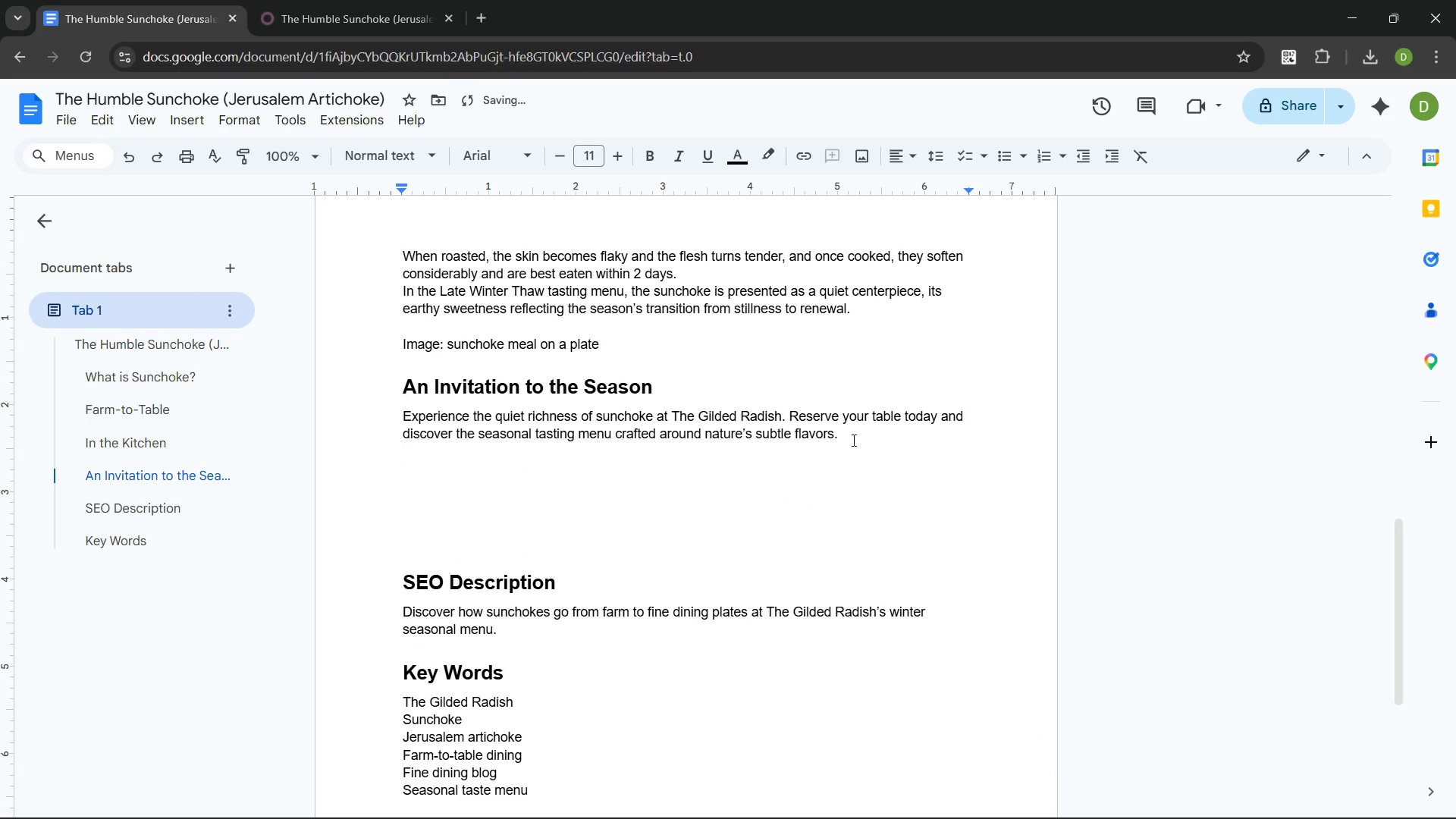 
key(Shift+C)
 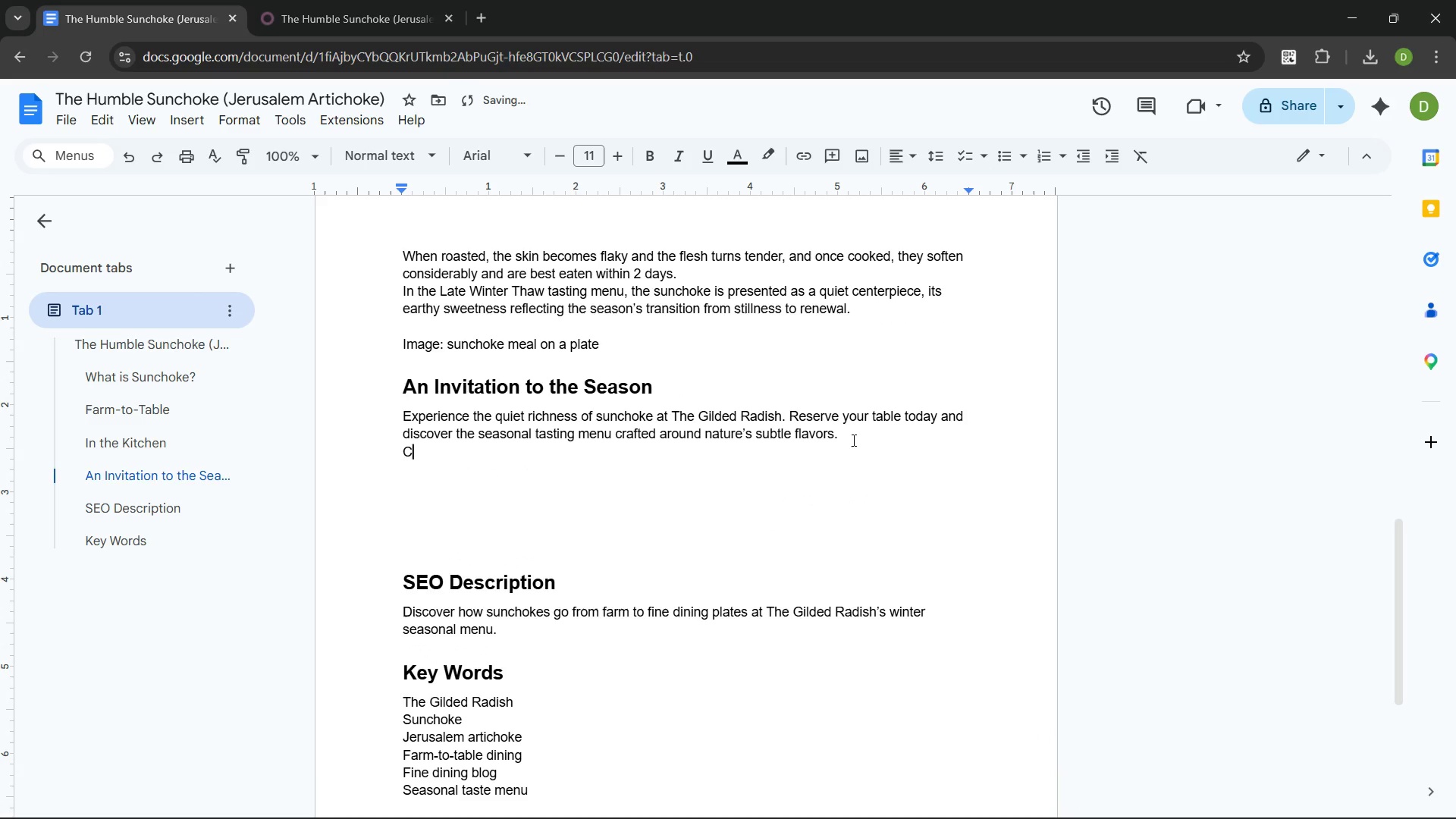 
key(Backspace)
 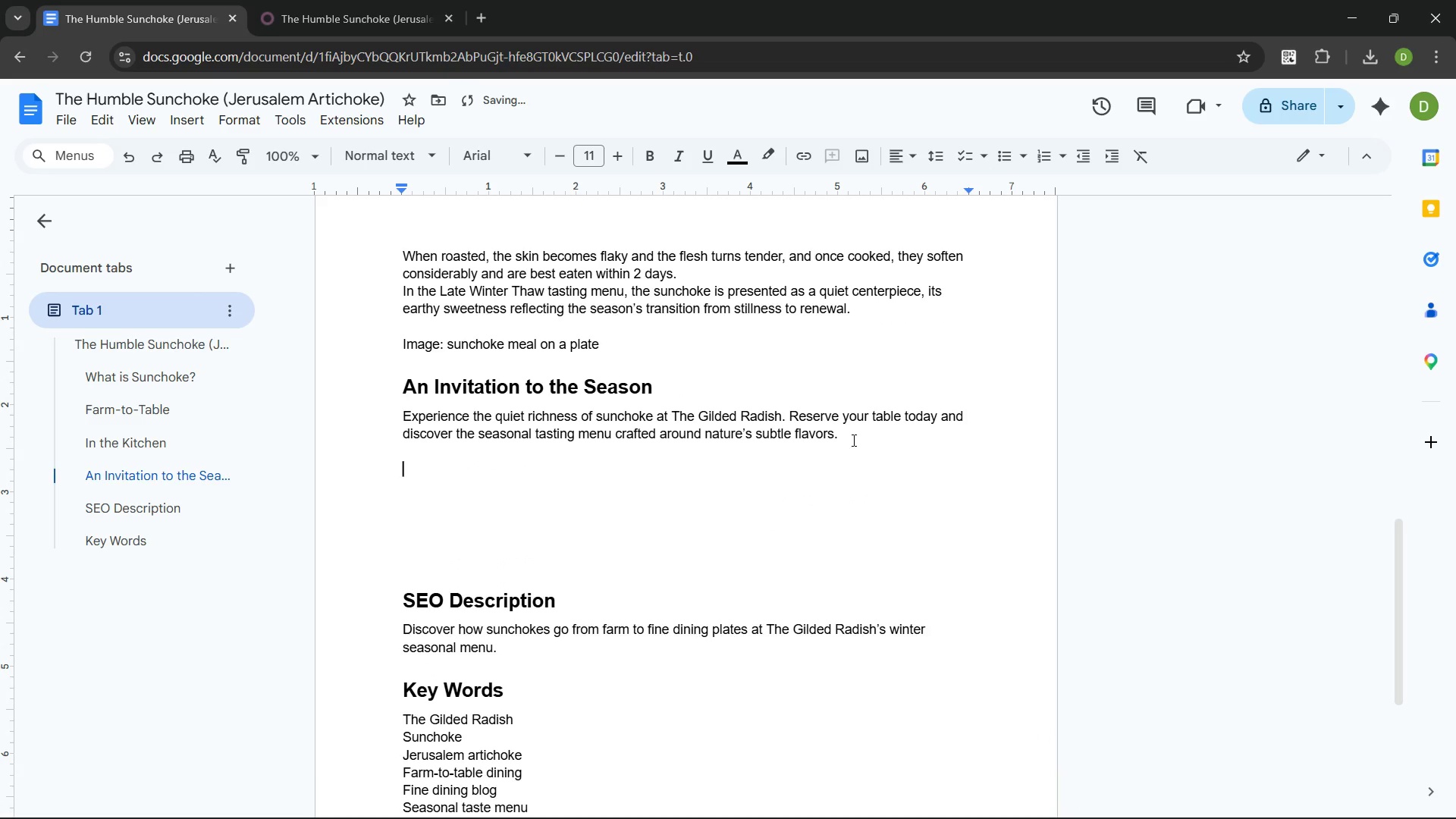 
key(Enter)
 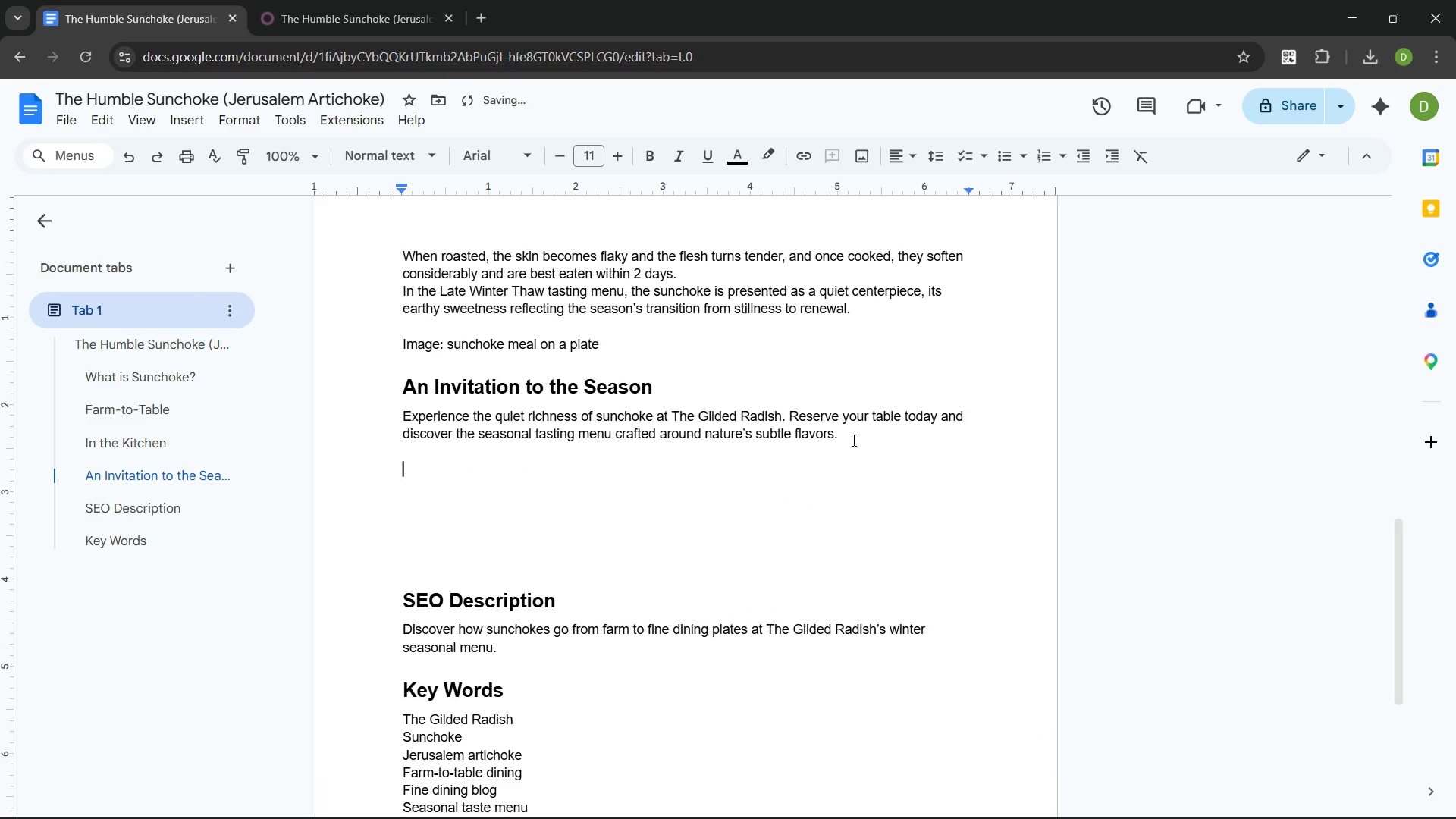 
type([cta button: "Reserve yout)
key(Backspace)
type(r t)
key(Backspace)
type(Table)
 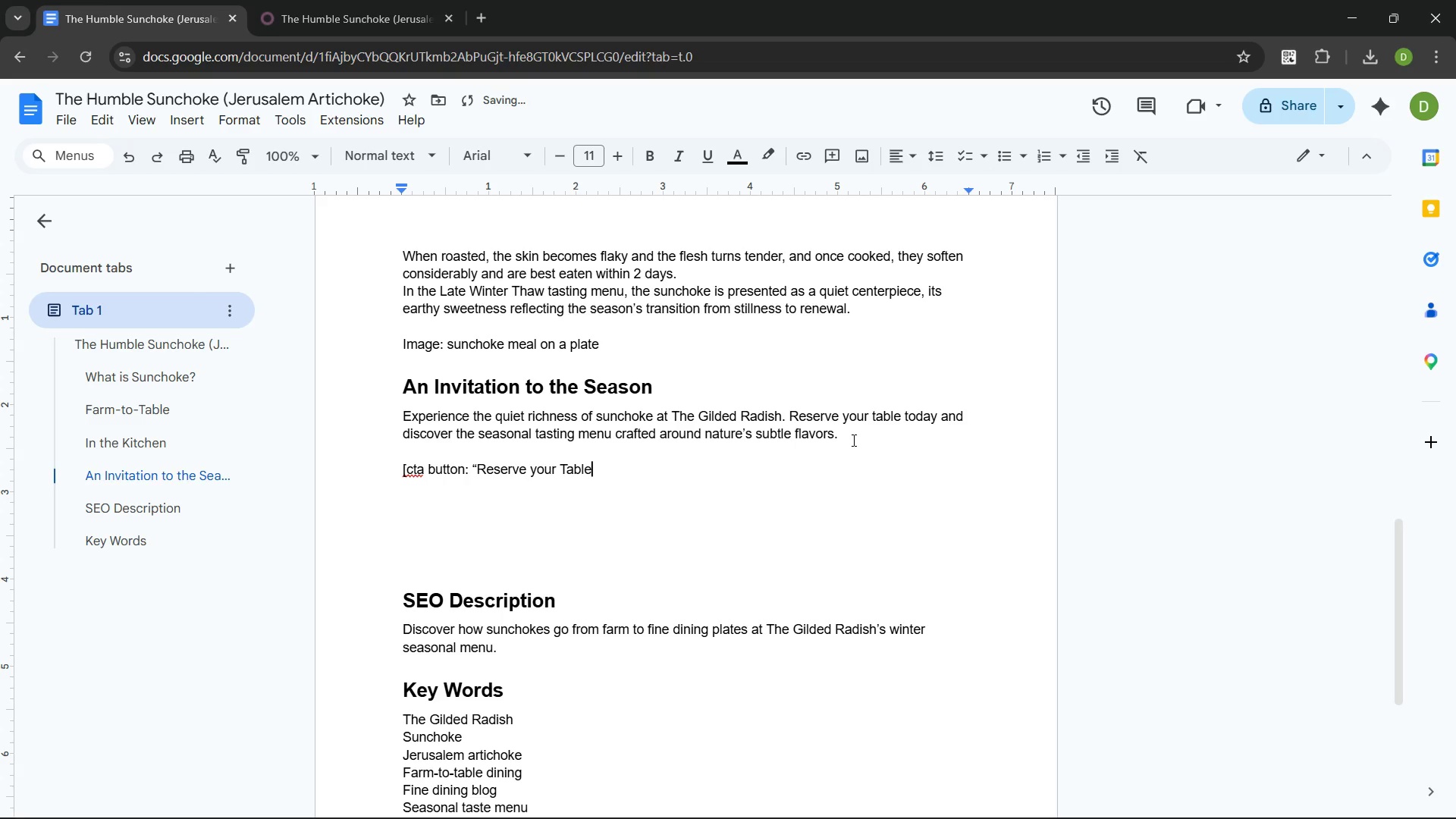 
key(Control+ArrowLeft)
 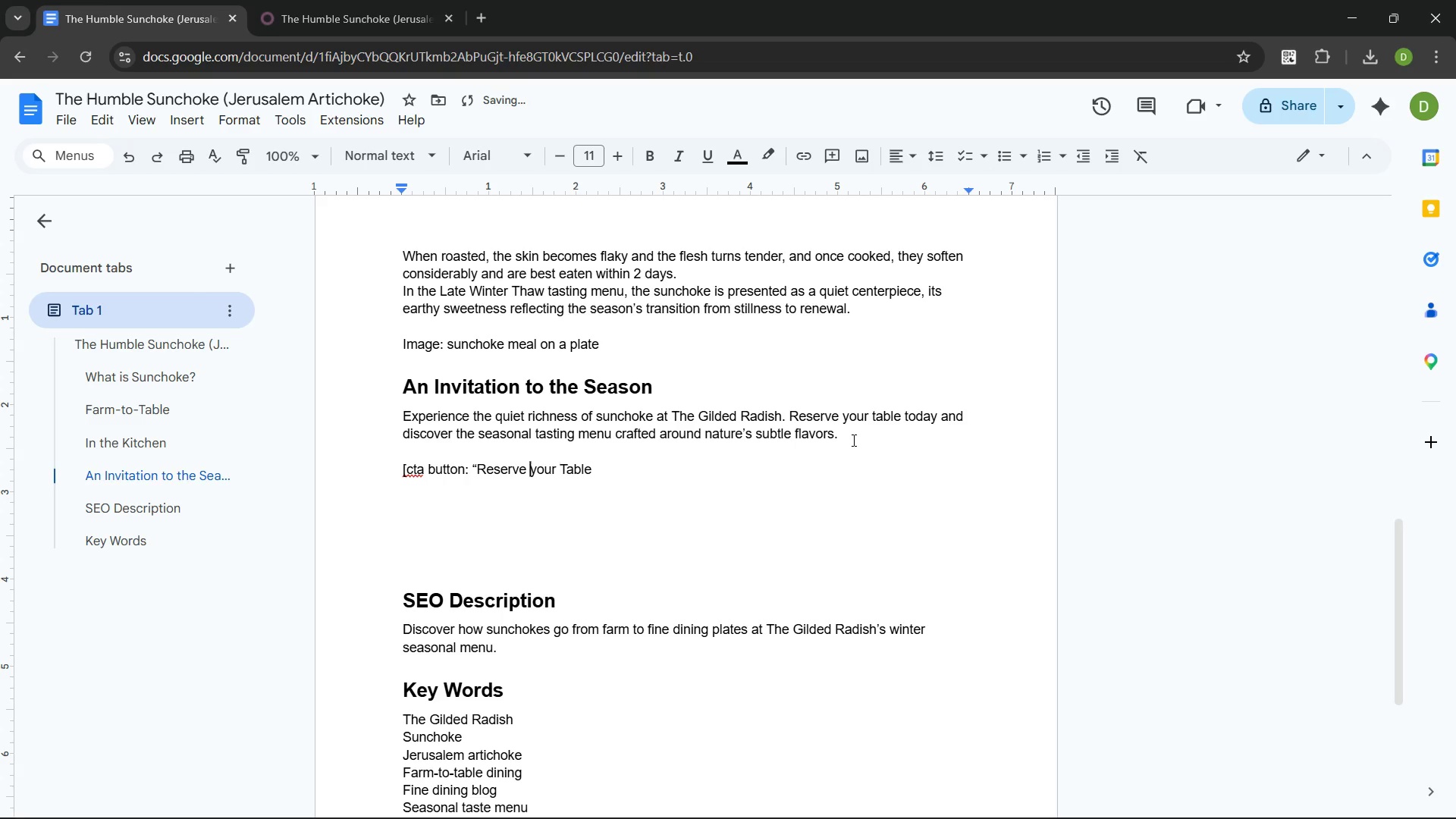 
key(Control+ArrowLeft)
 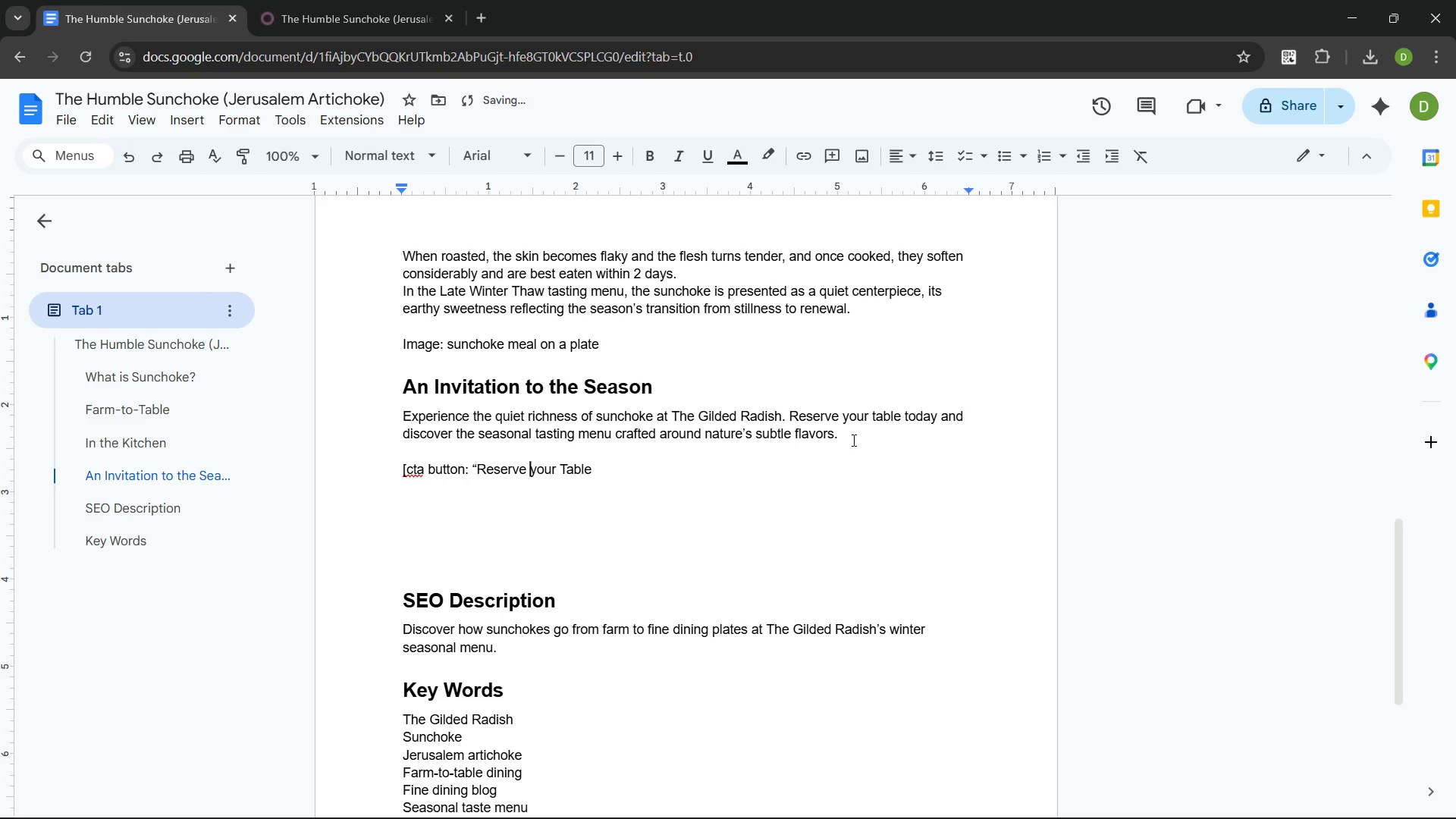 
key(ArrowRight)
 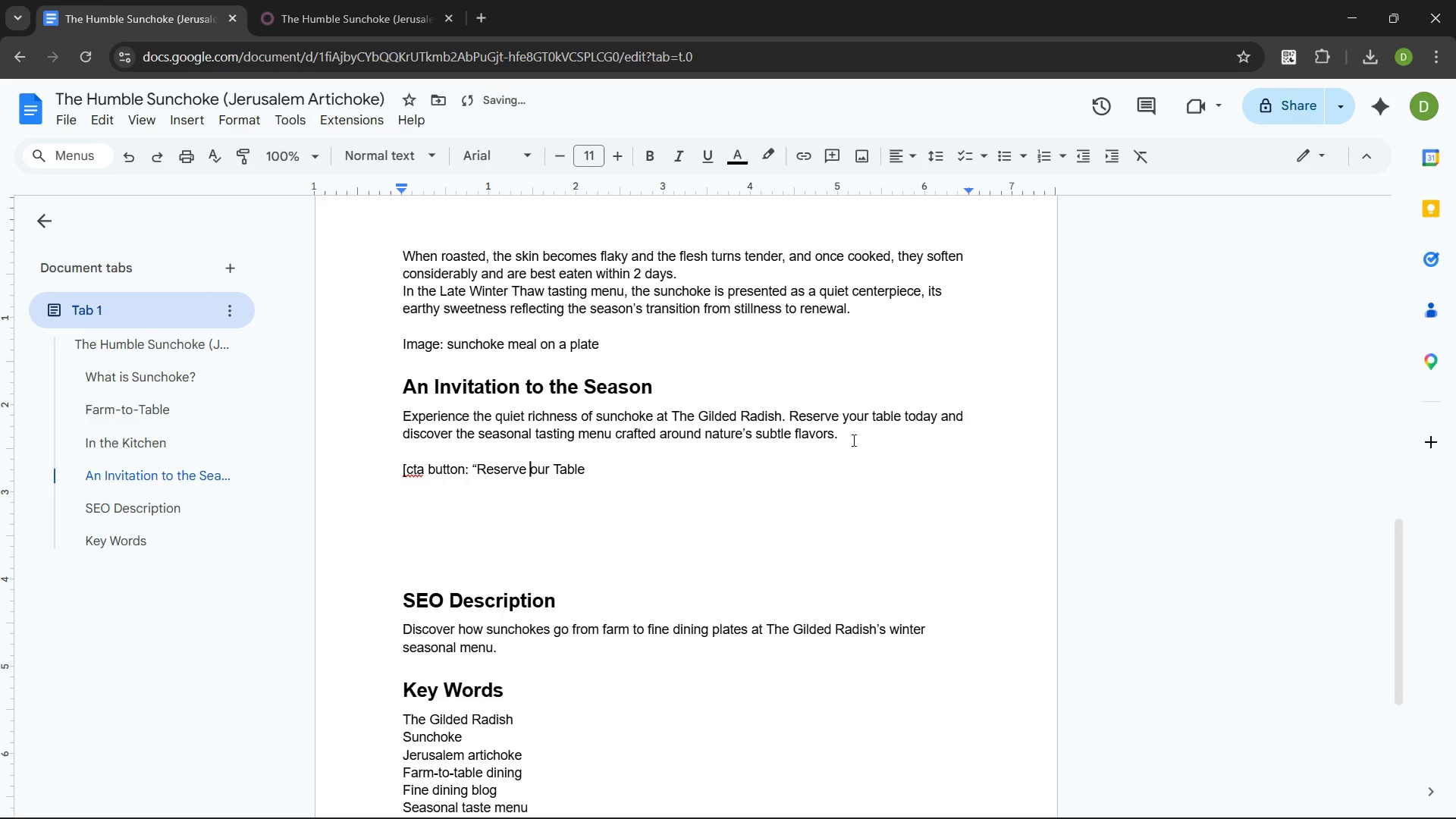 
key(Backspace)
 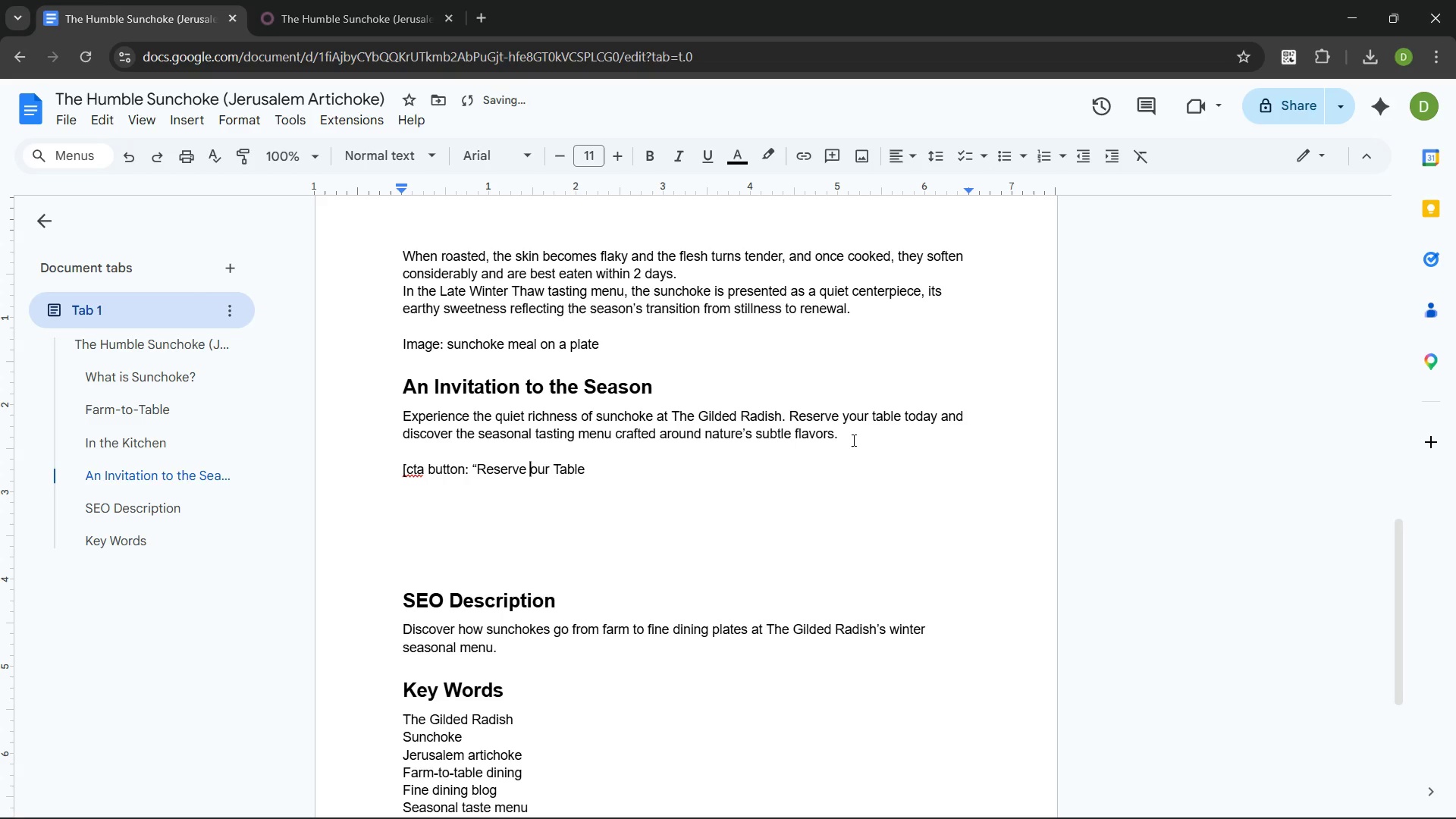 
key(Shift+R)
 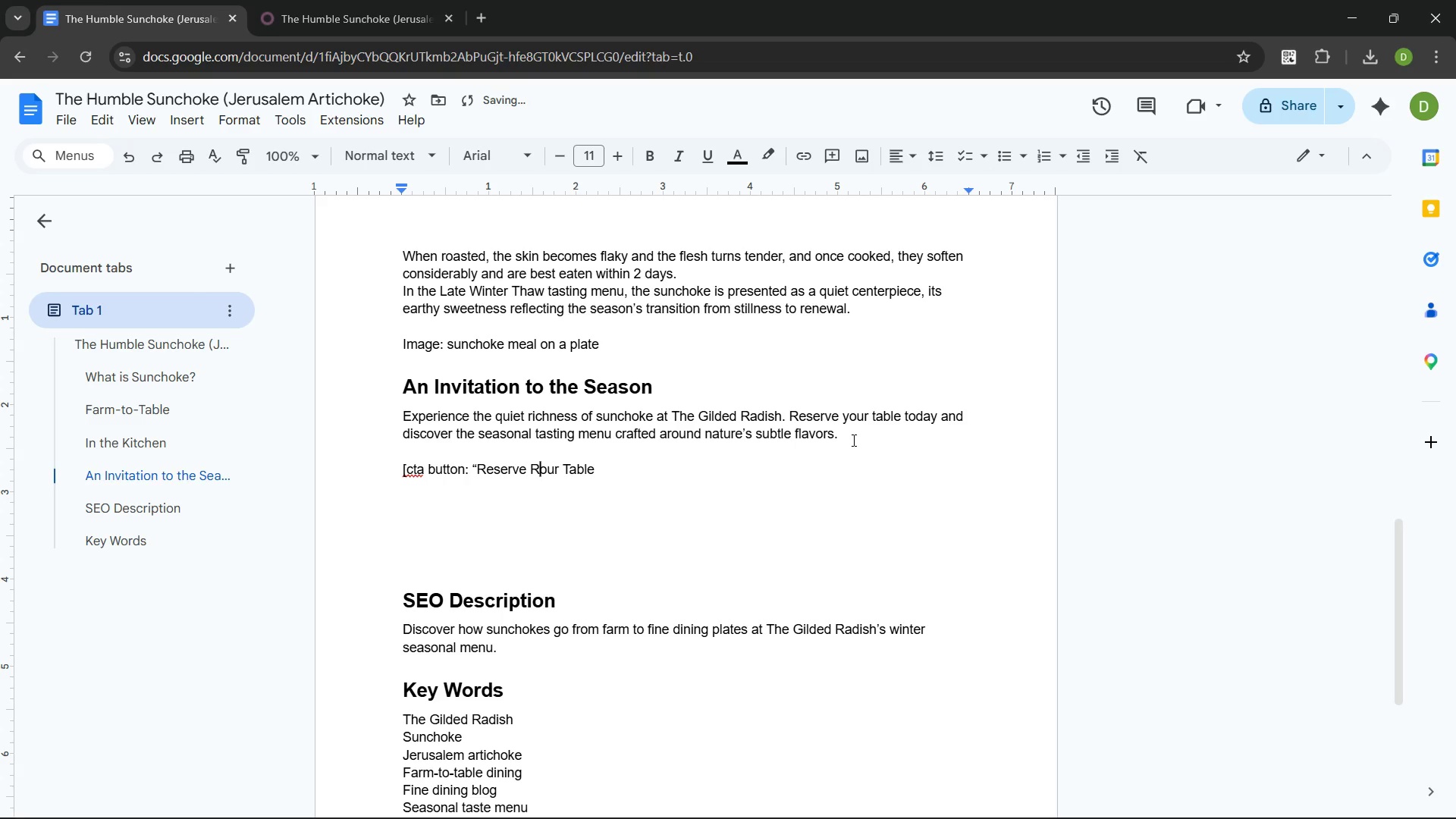 
key(Backspace)
 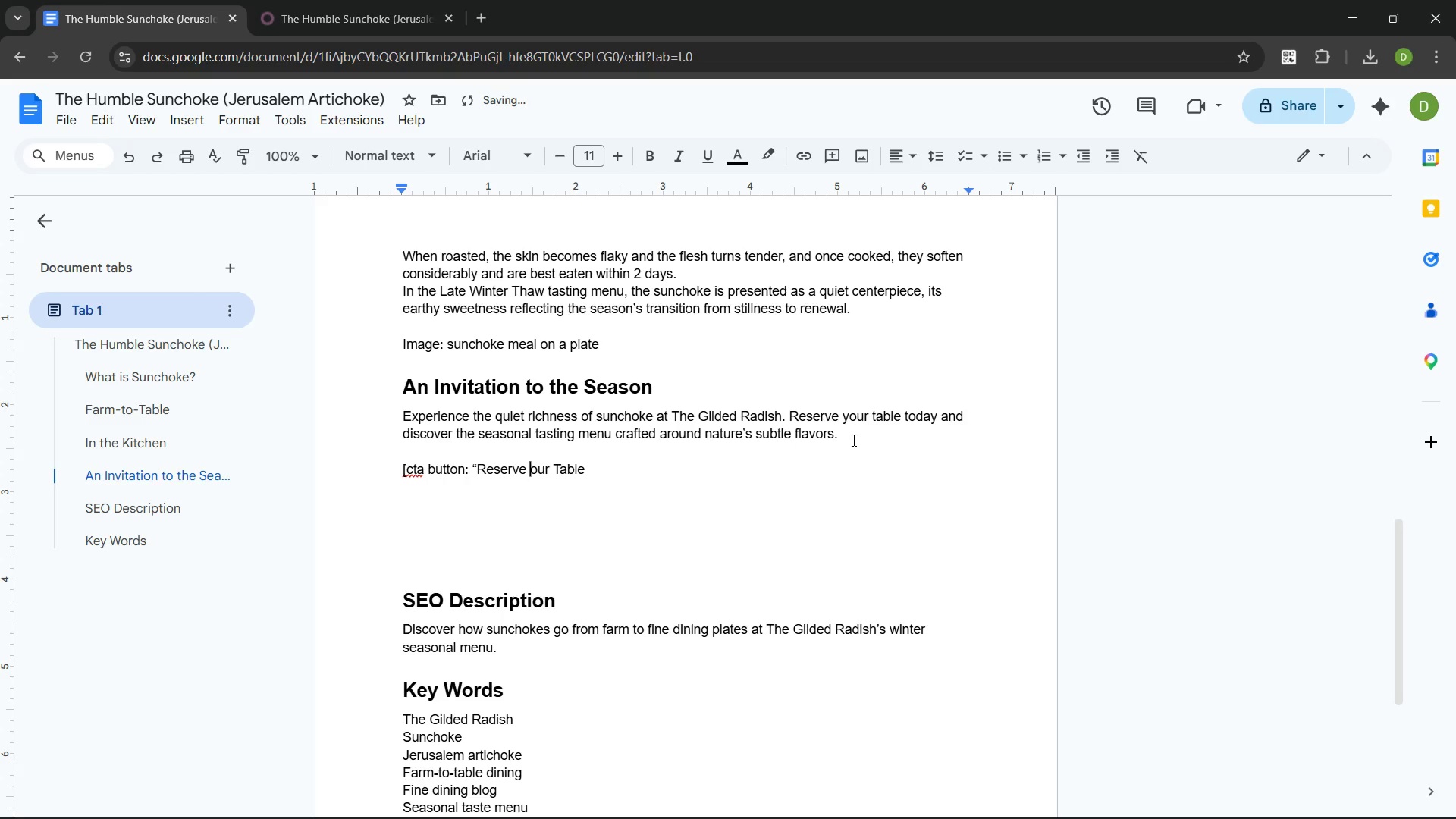 
key(Shift+Y)
 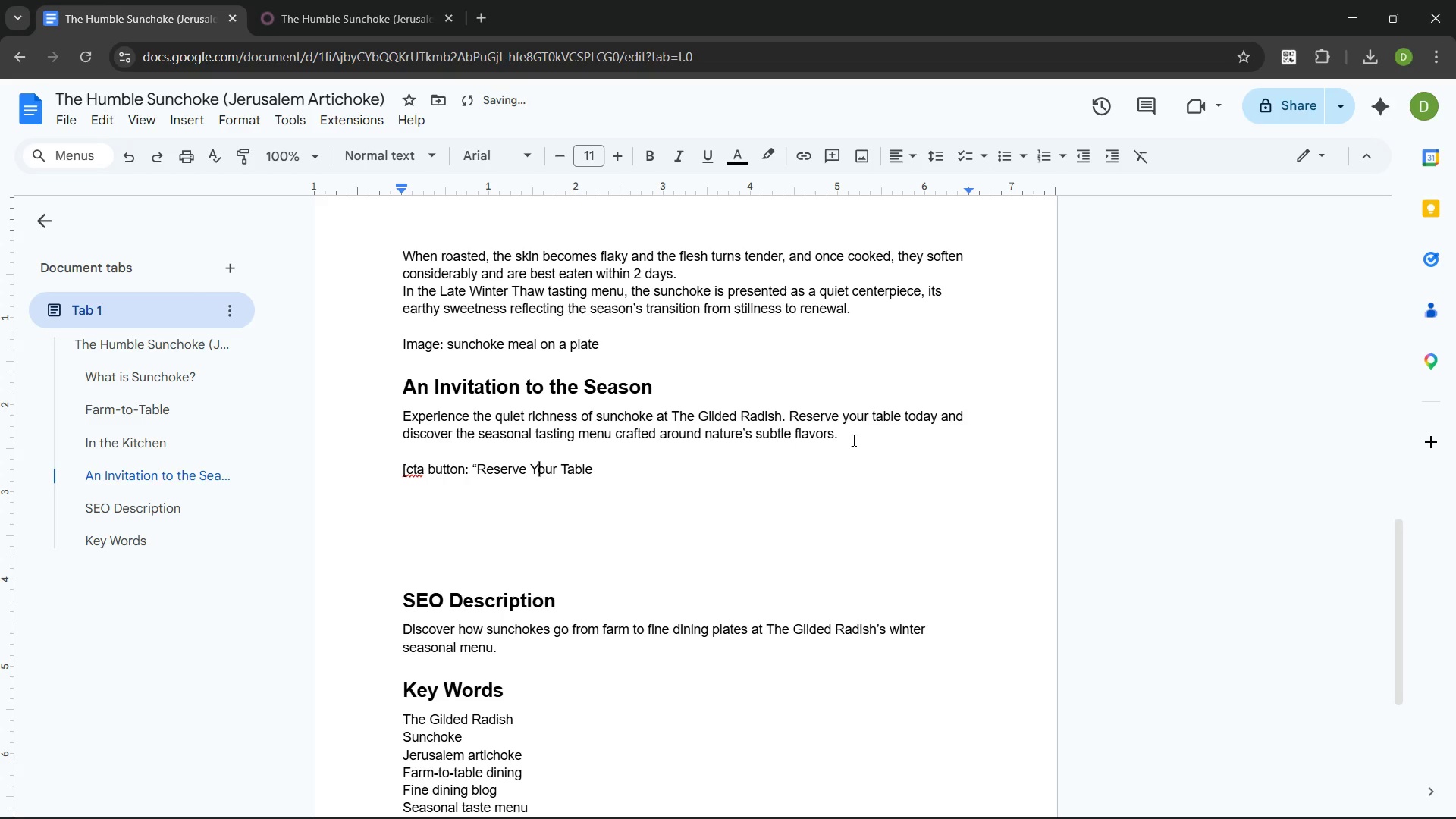 
key(Control+ArrowRight)
 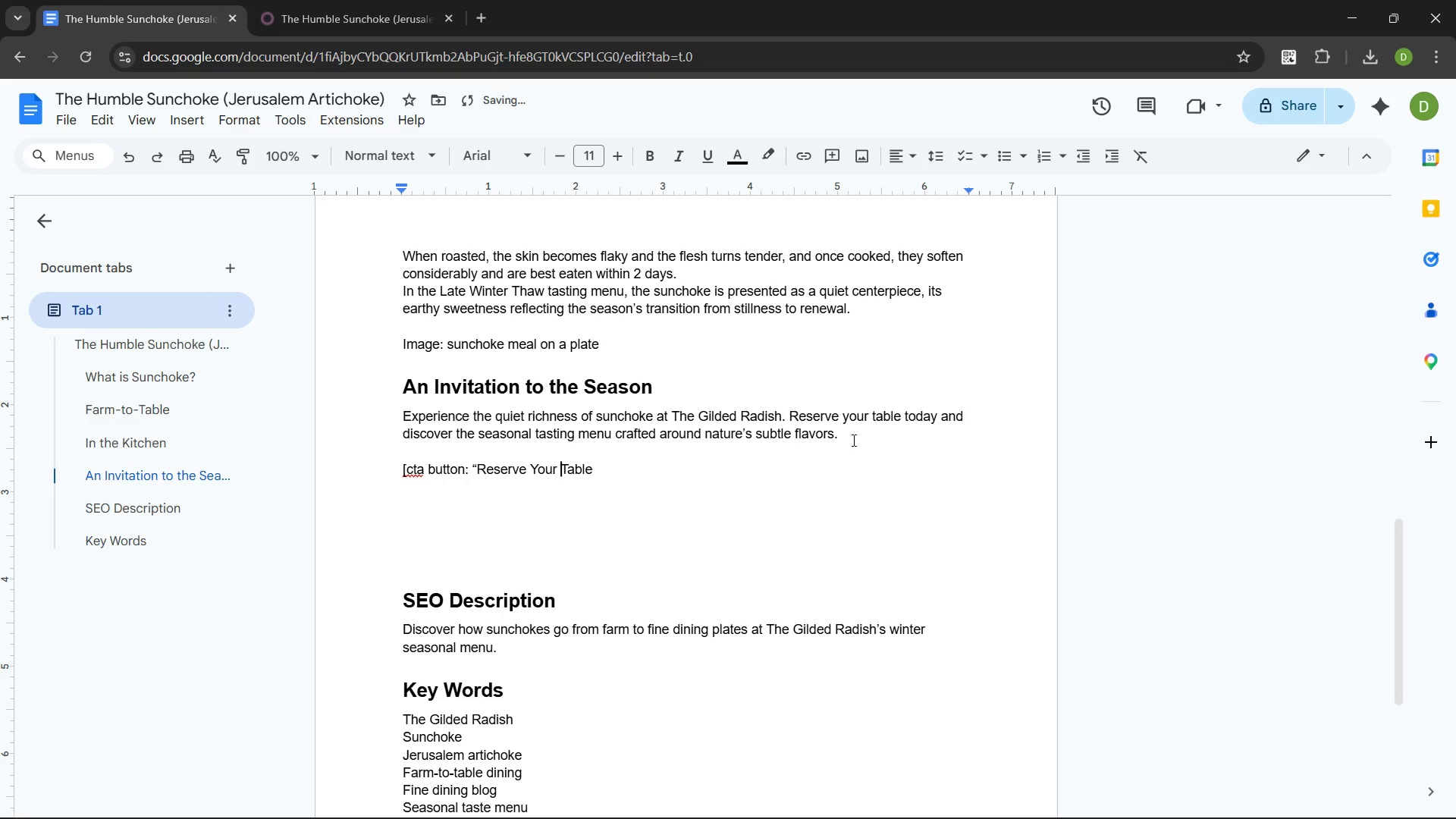 
key(Control+ArrowRight)
 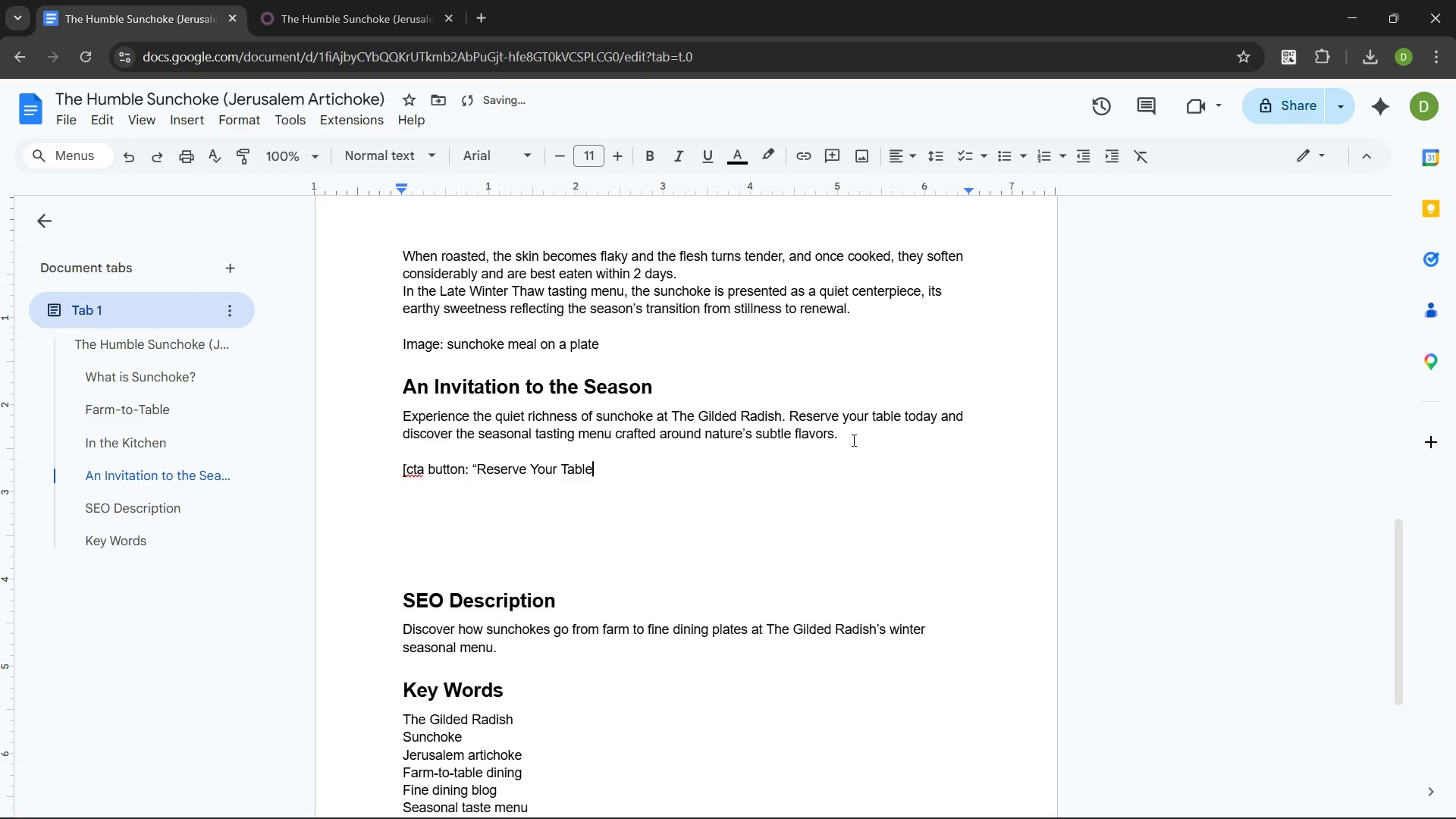 
key(BracketRight)
 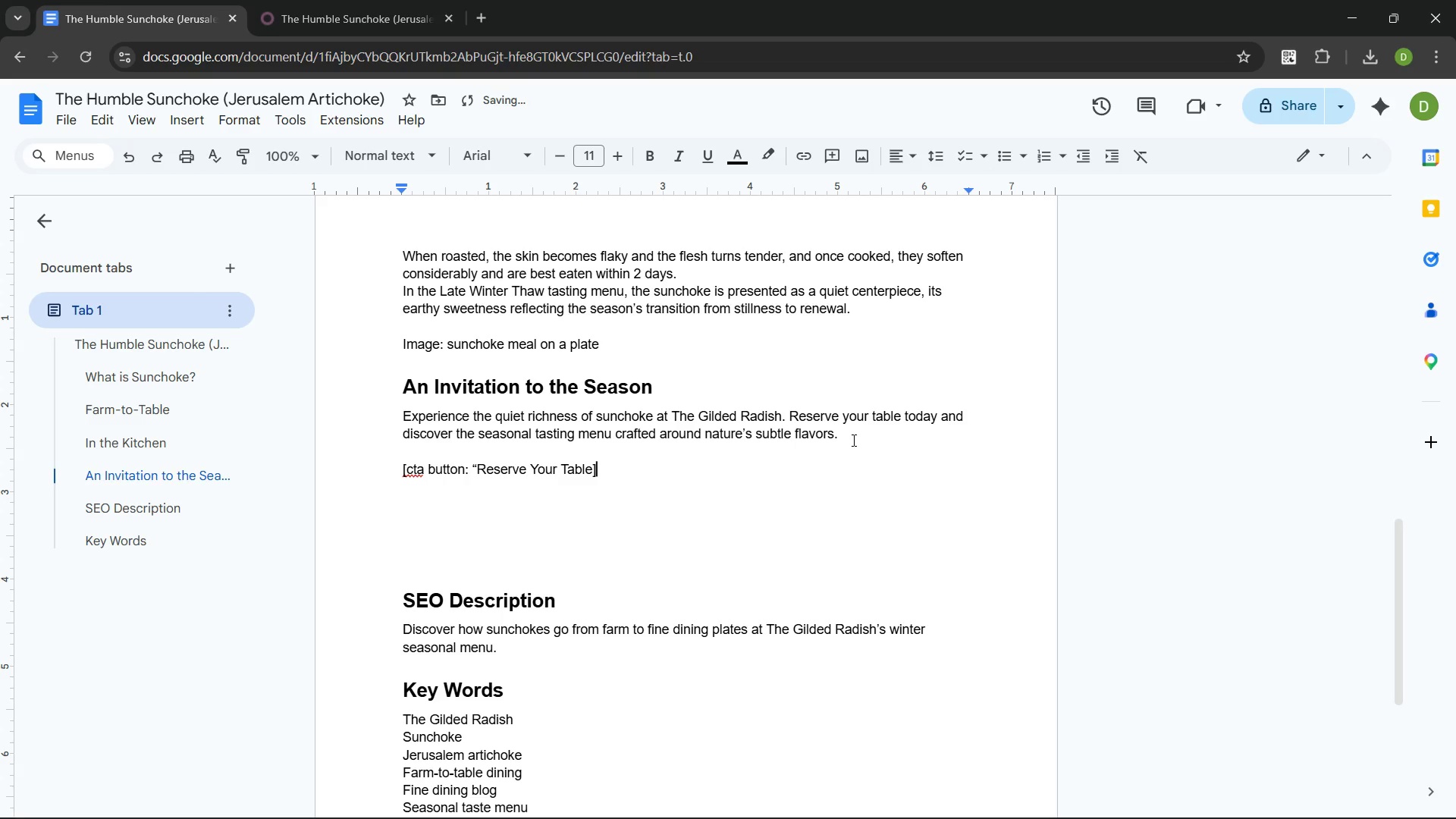 
key(ArrowLeft)
 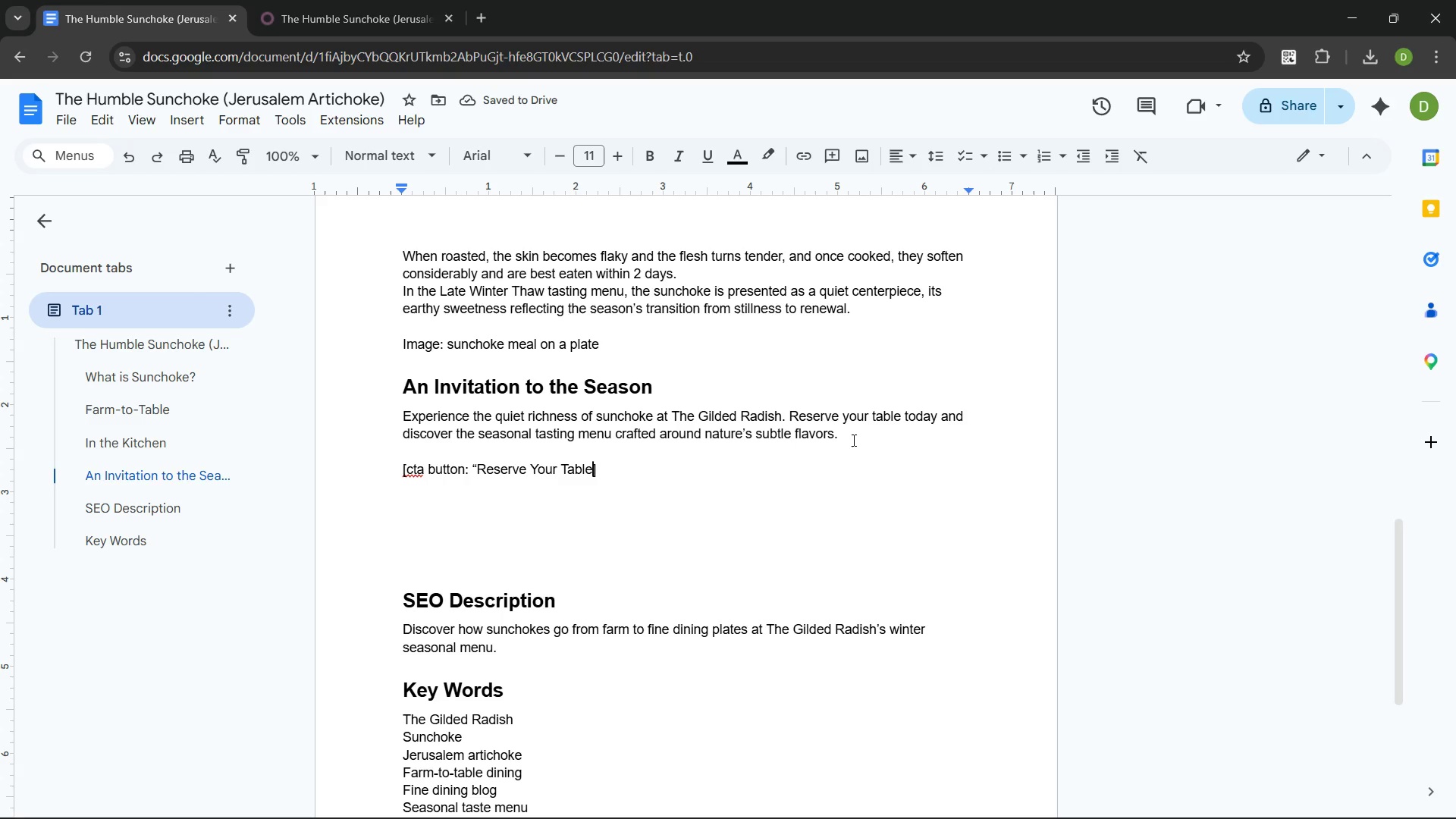 
key(Shift+Quote)
 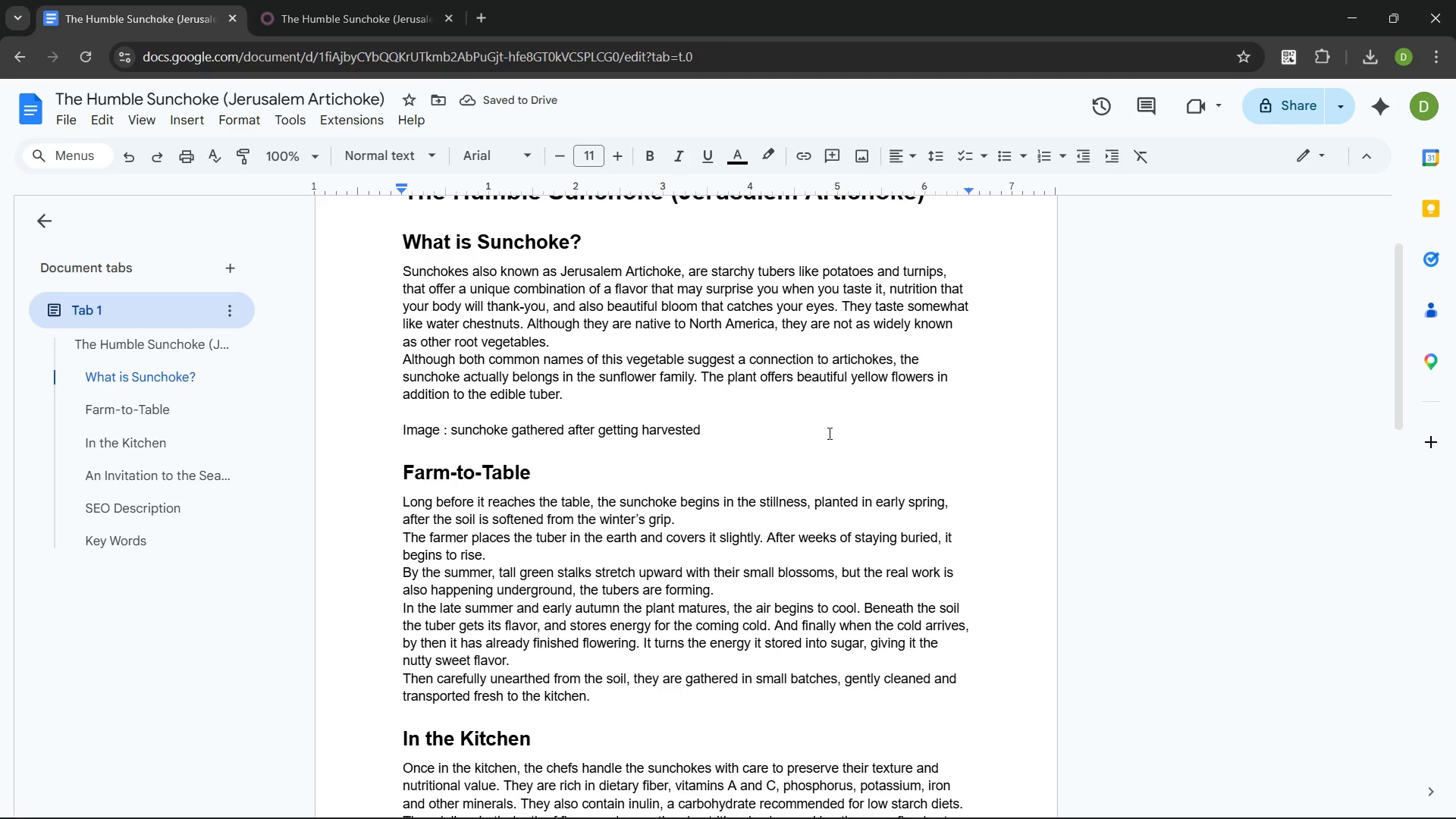 
left_click([708, 431])
 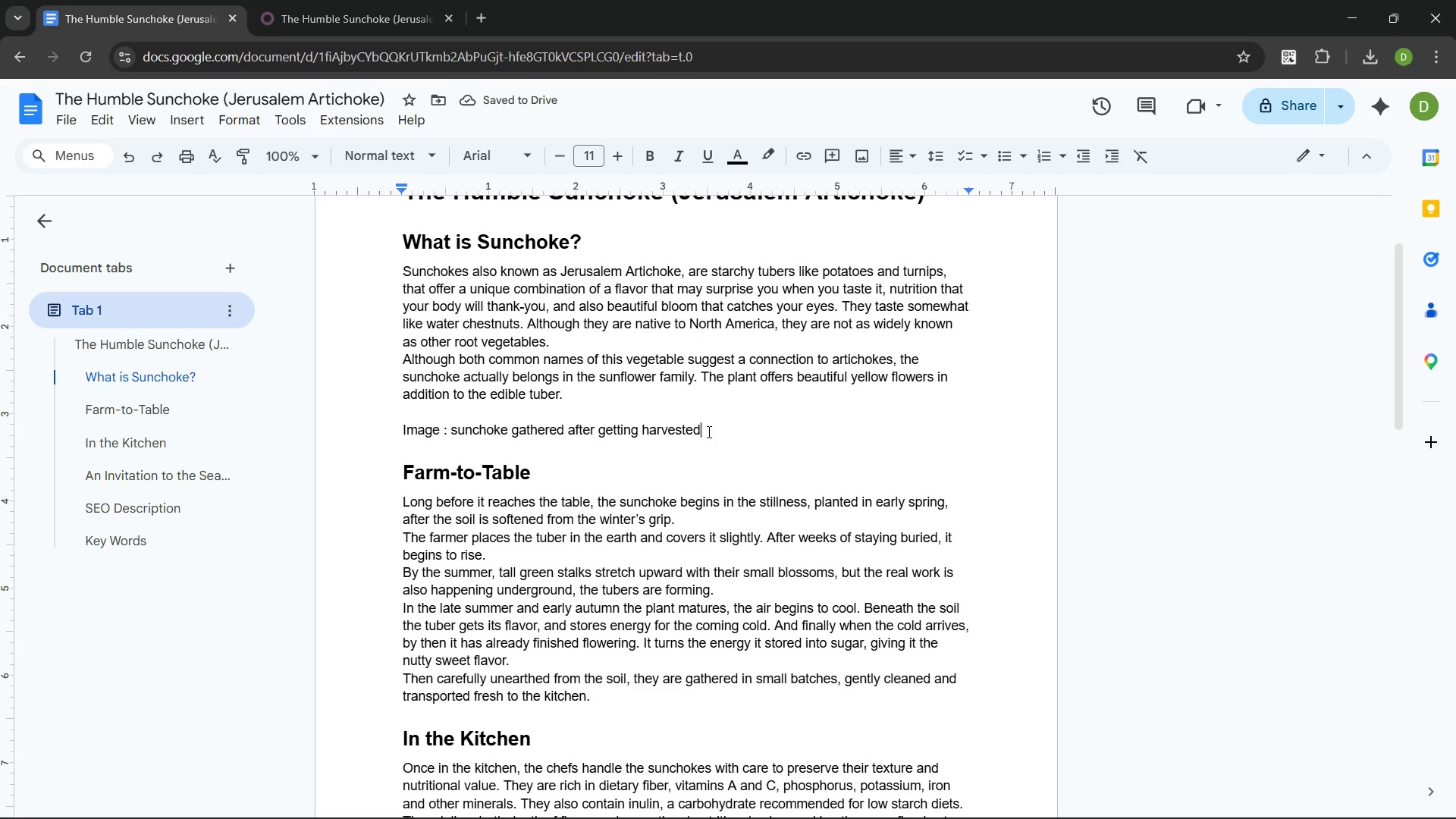 
key(BracketRight)
 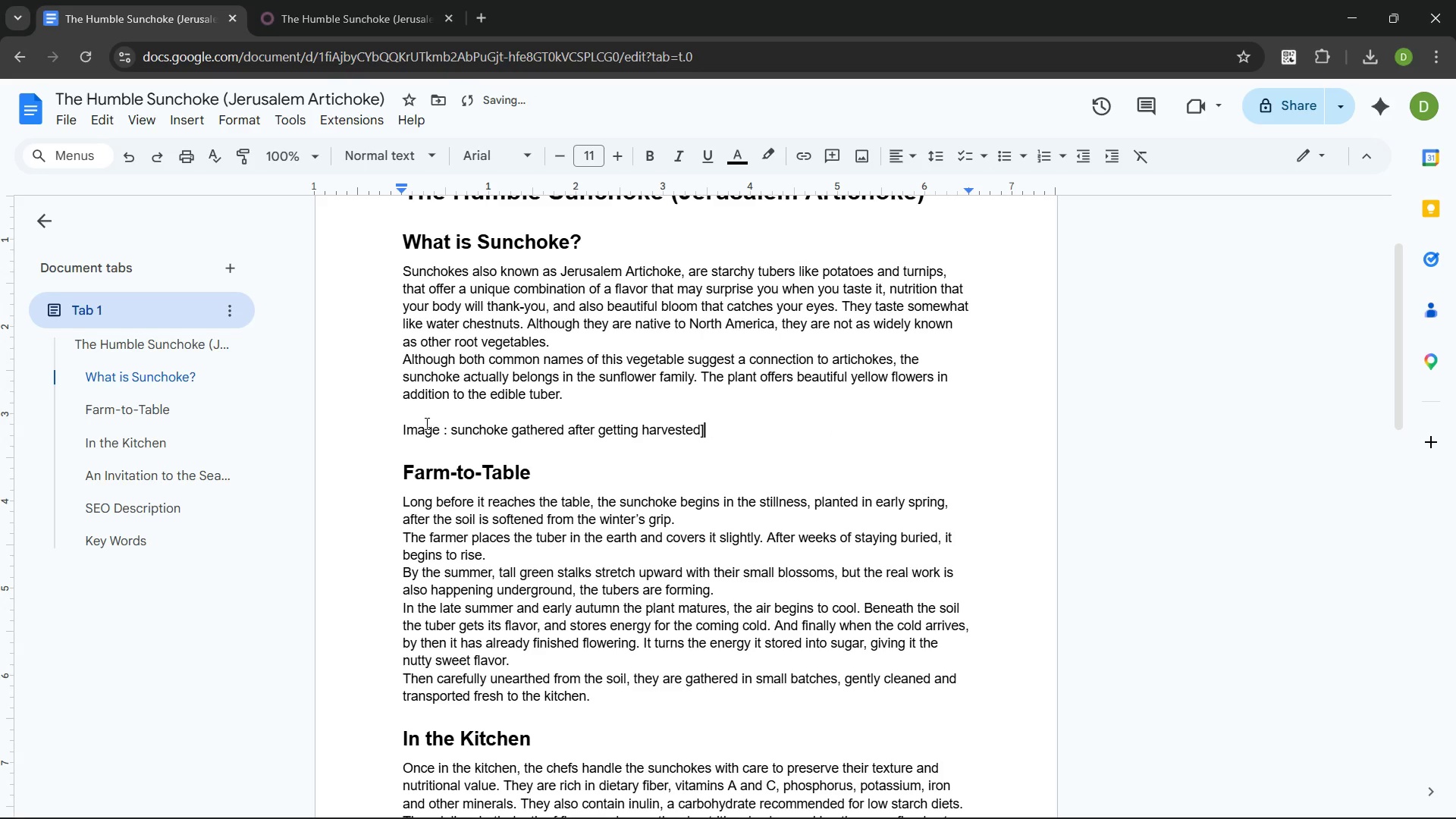 
left_click([406, 427])
 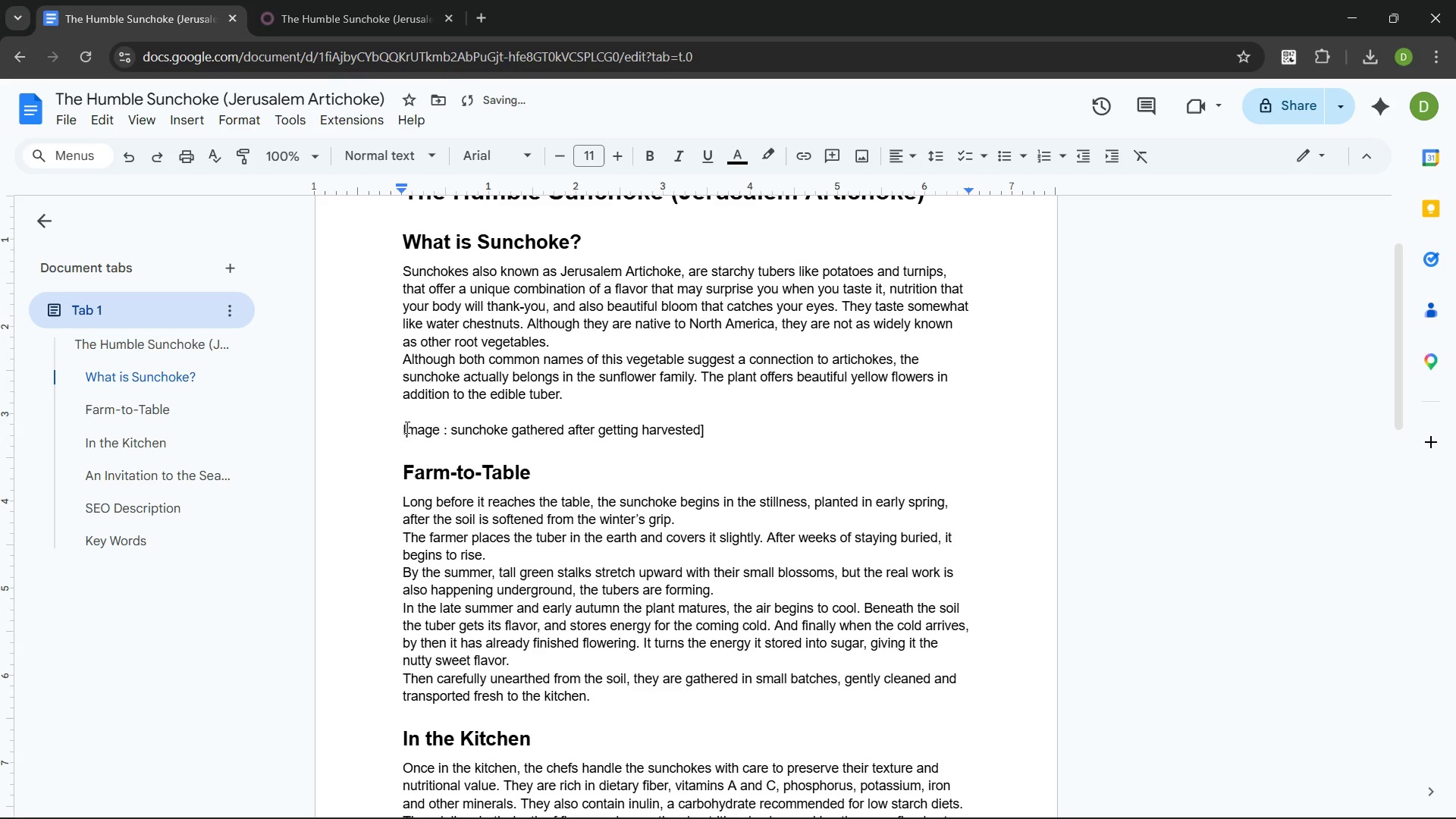 
key(ArrowLeft)
 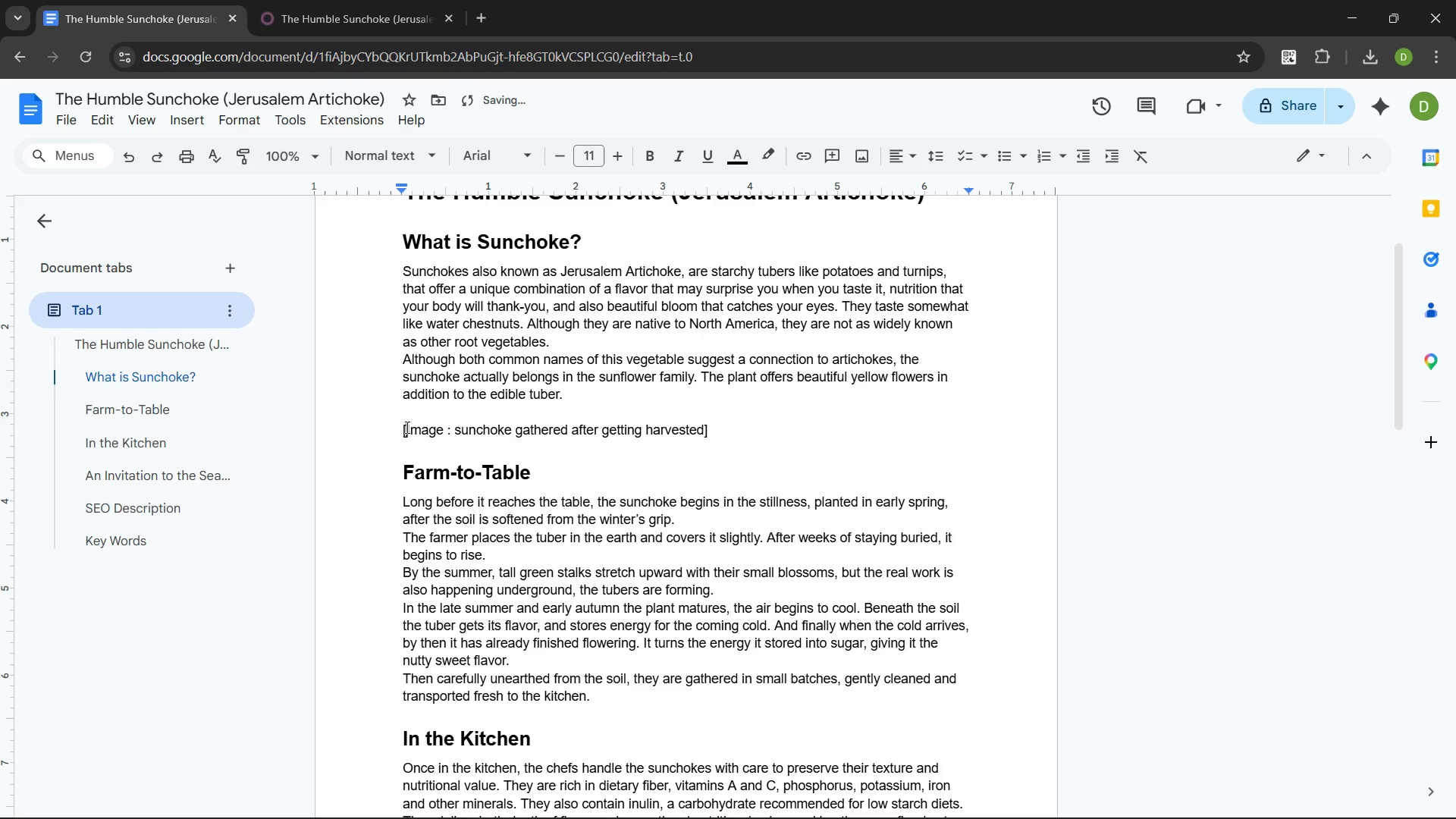 
key(BracketLeft)
 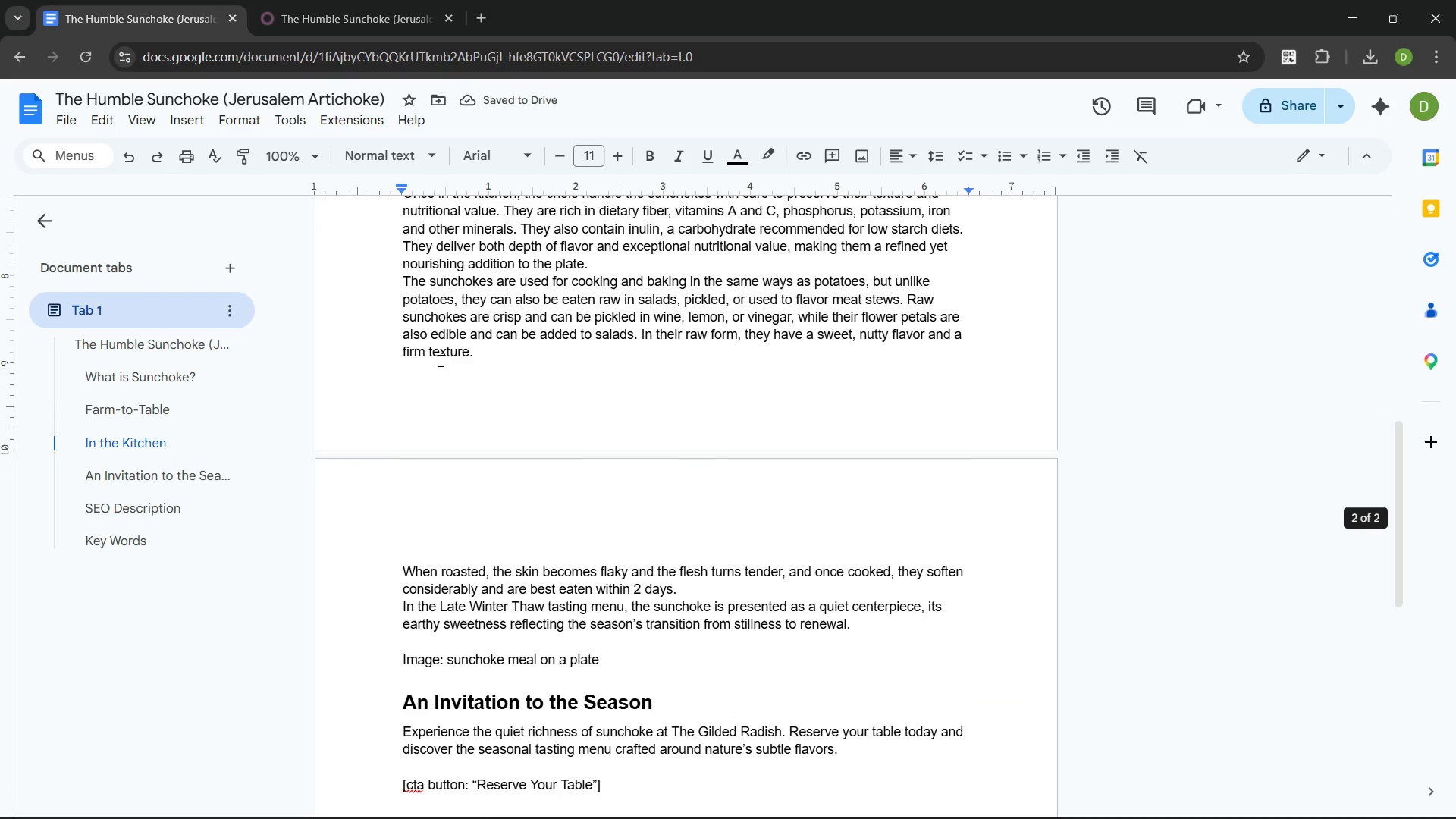 
wait(5.77)
 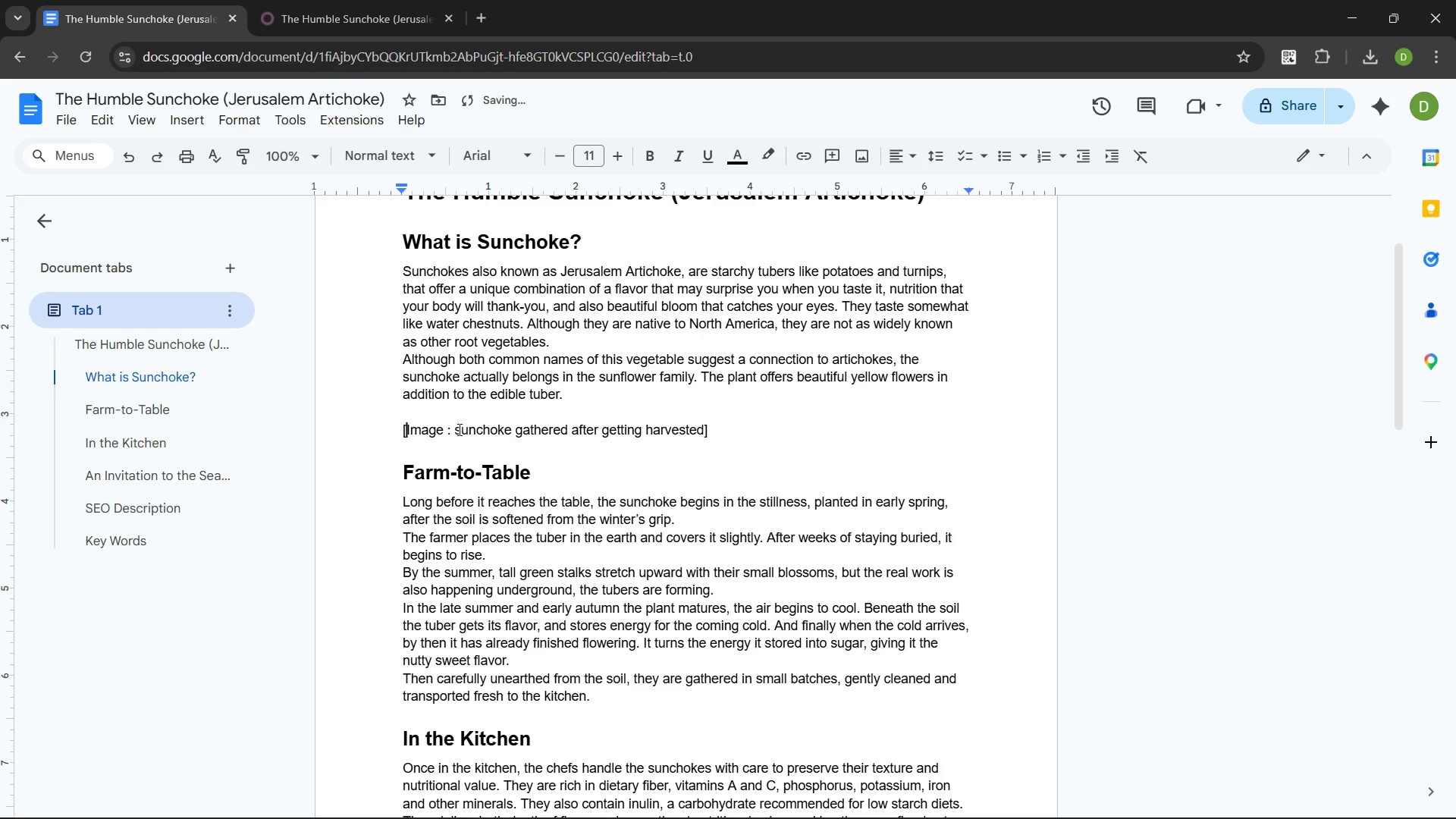 
left_click([403, 482])
 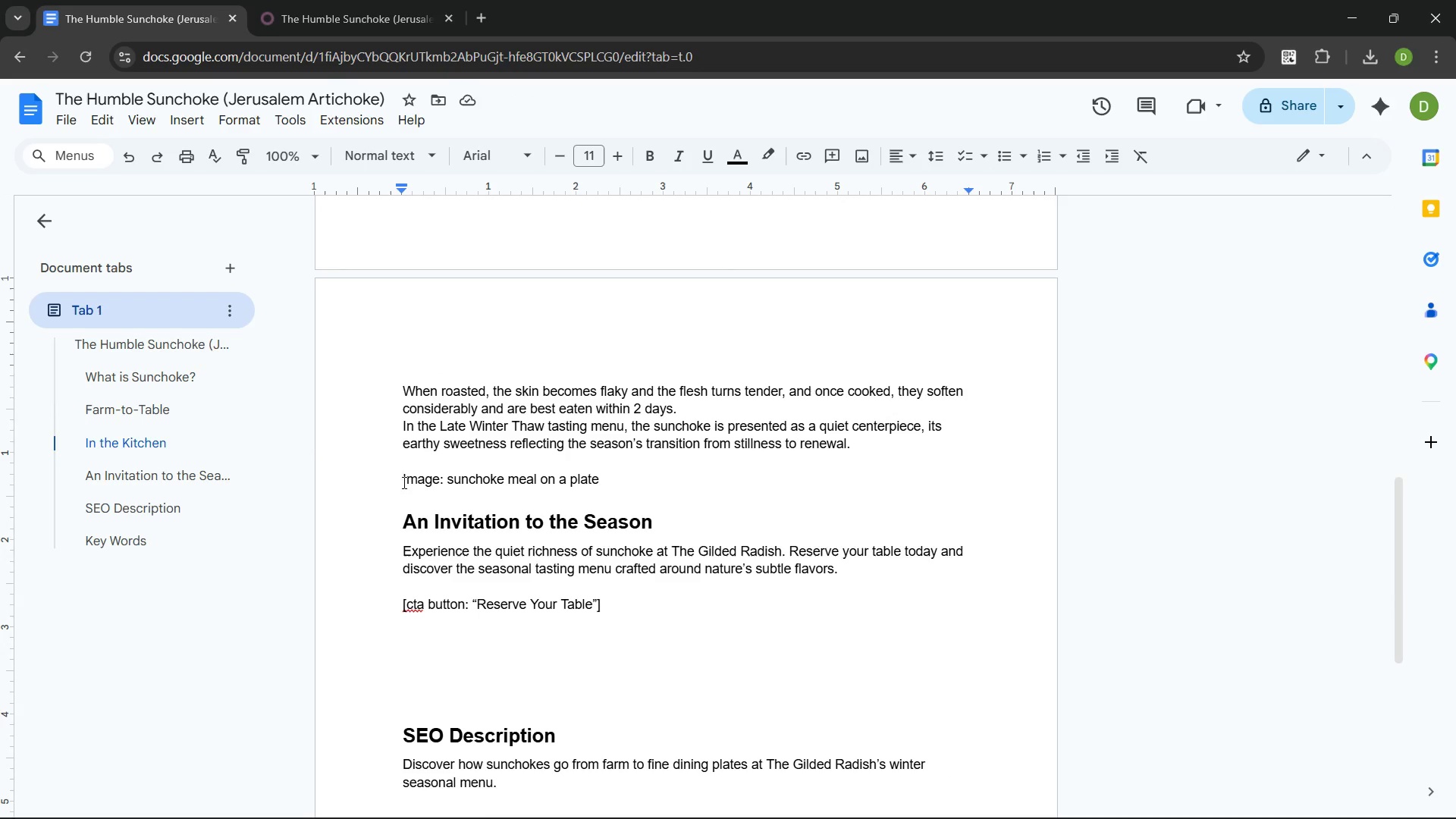 
key(BracketLeft)
 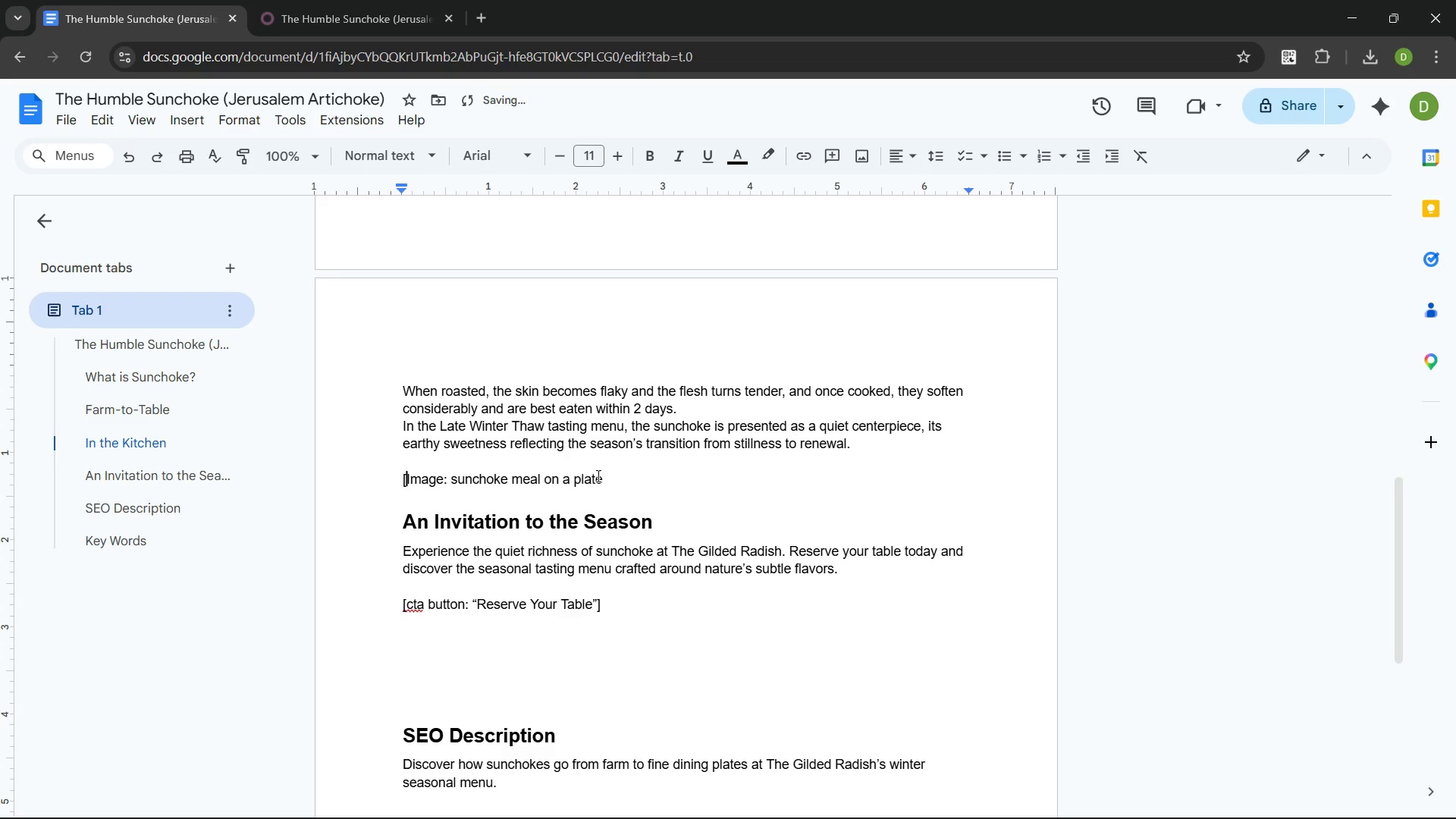 
left_click([615, 479])
 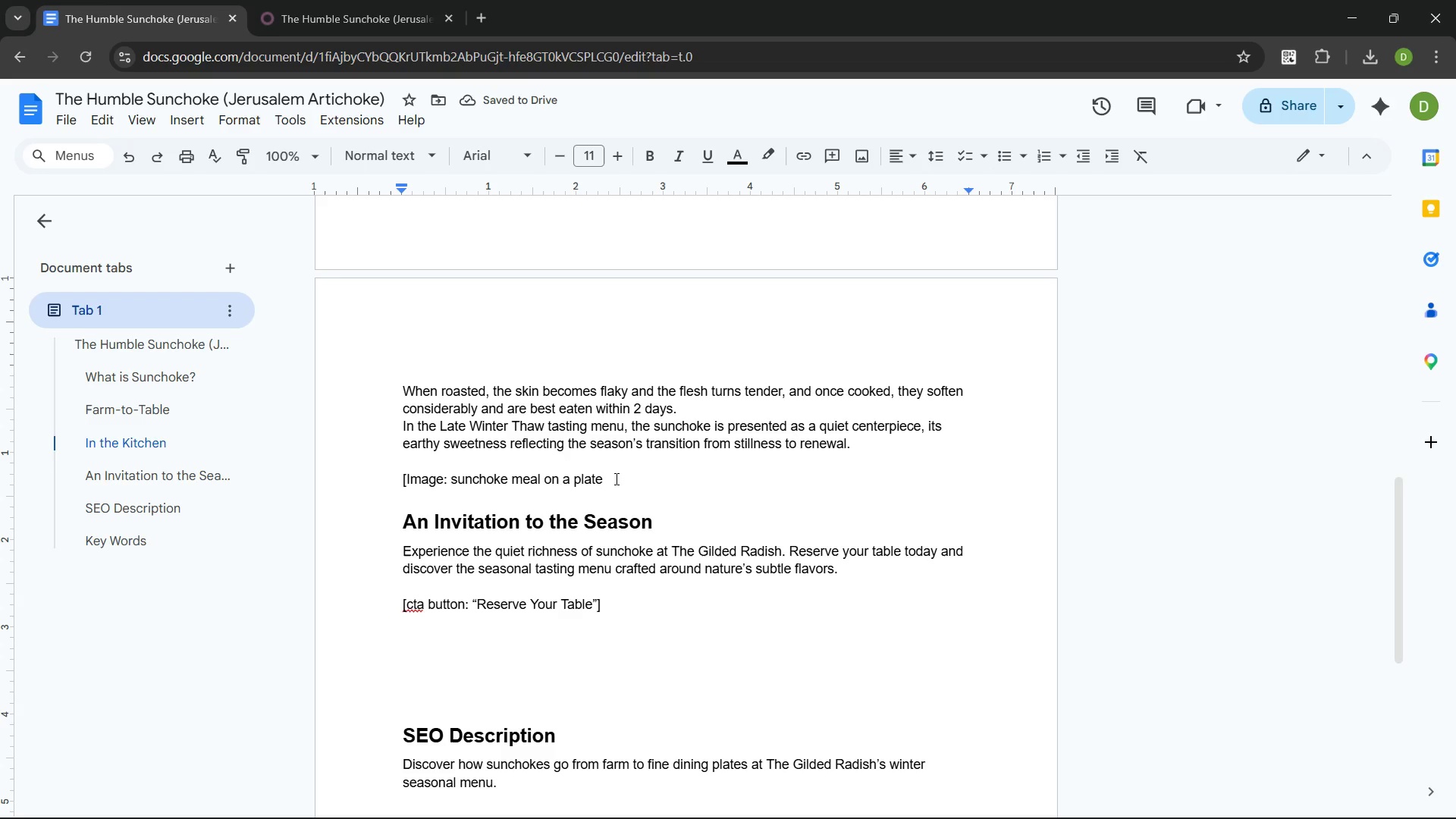 
key(BracketRight)
 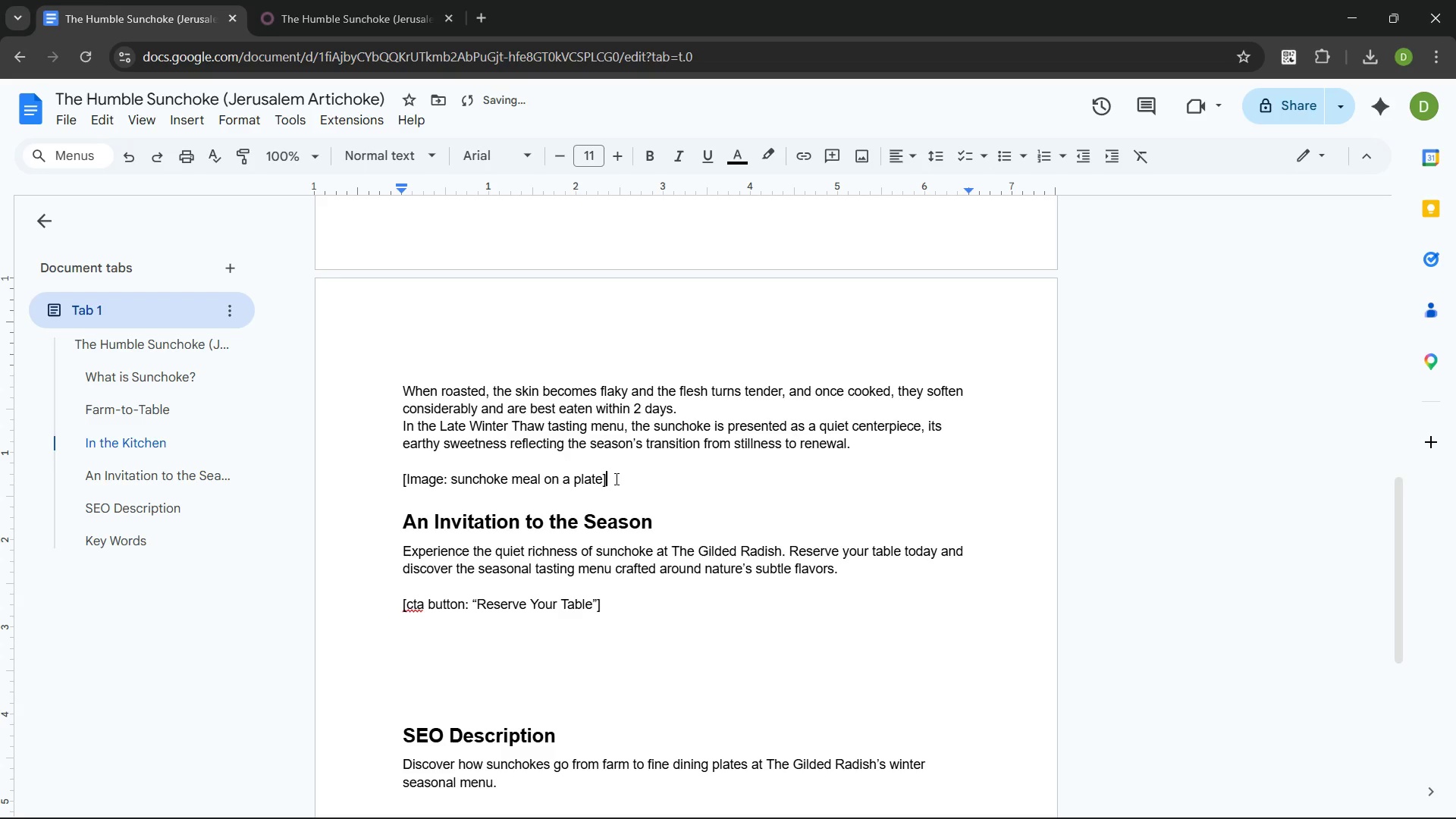 
hold_key(key=S, duration=0.33)
 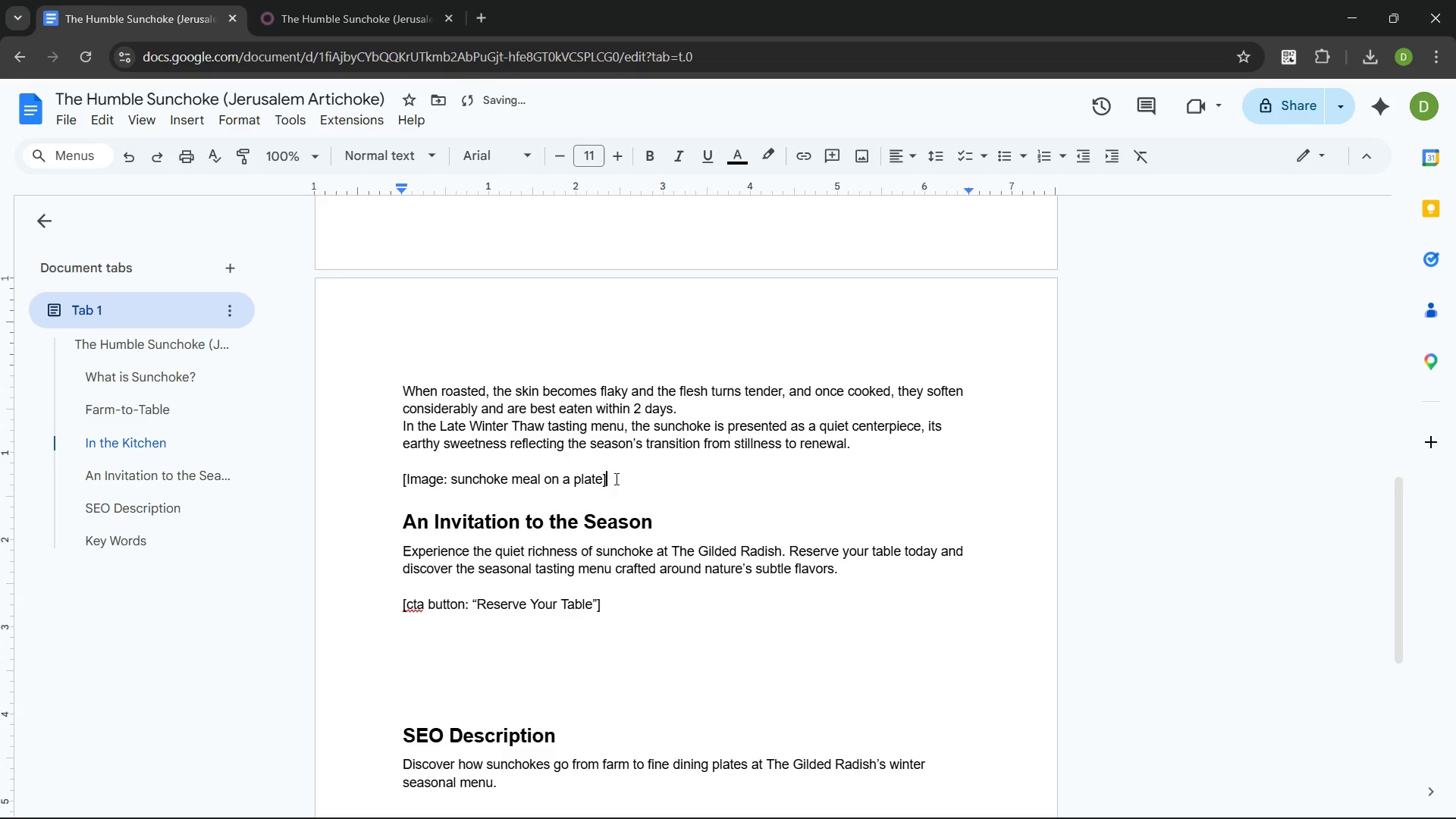 
key(Control+S)
 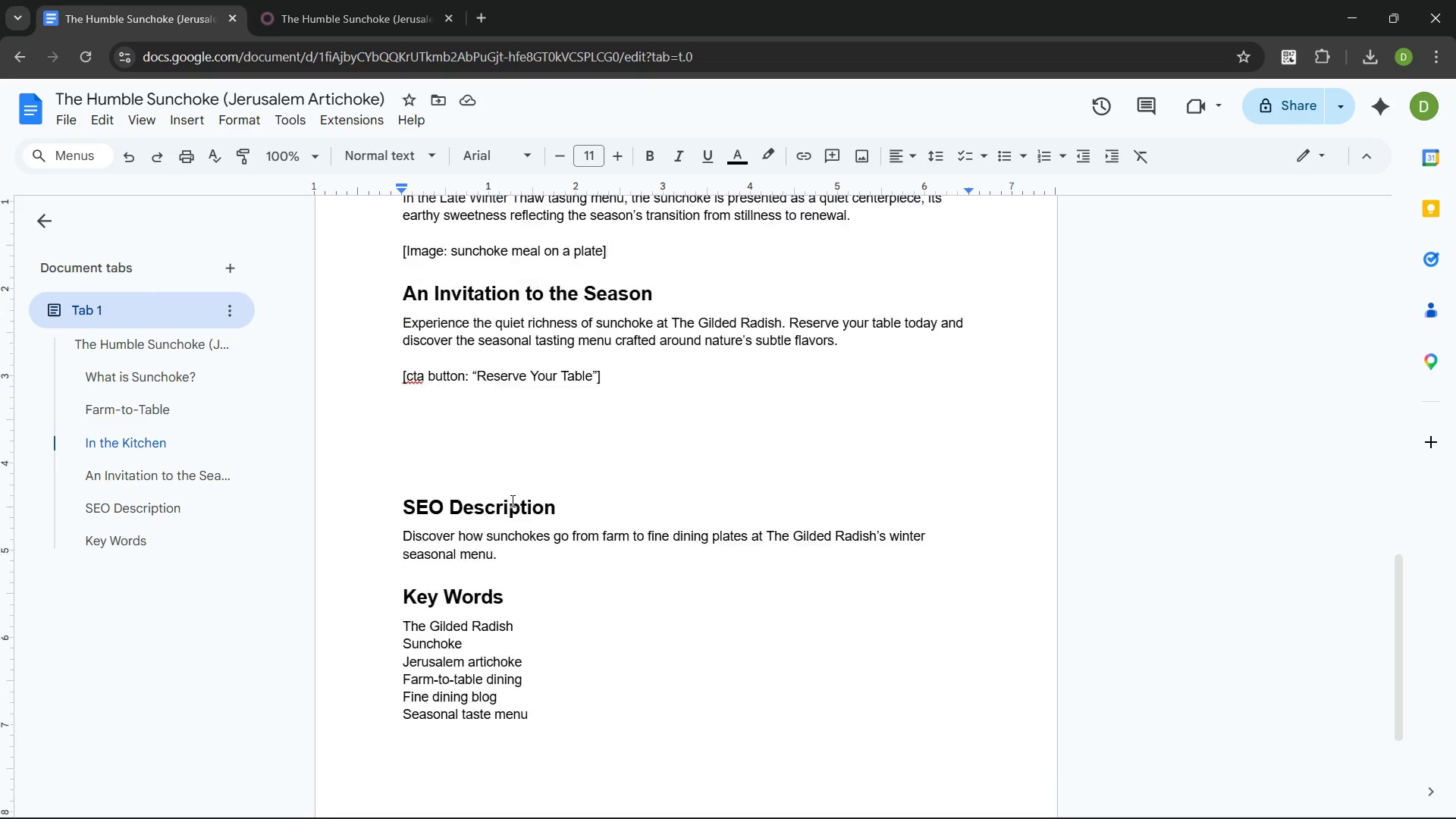 
wait(10.67)
 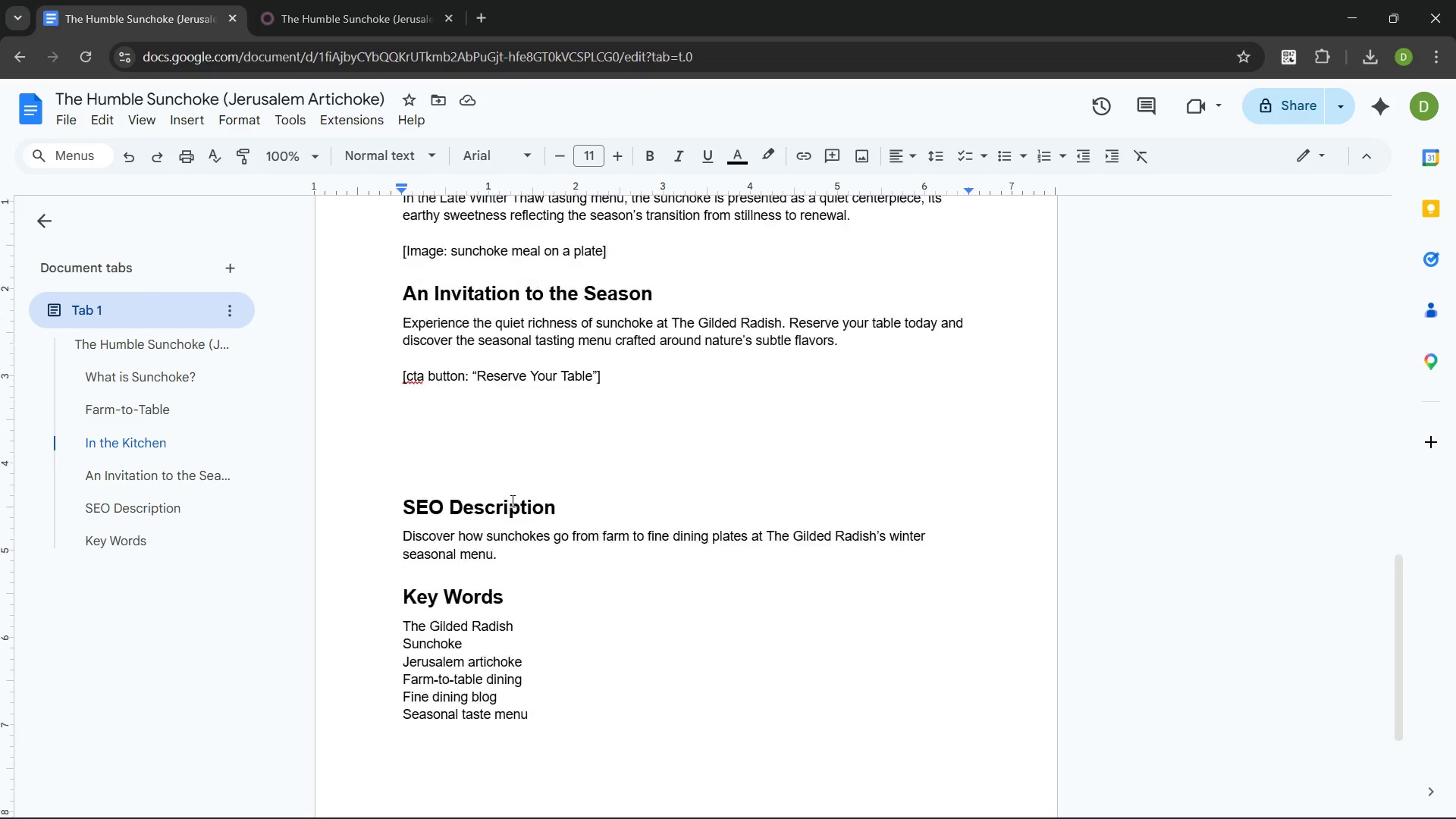 
left_click([894, 318])